 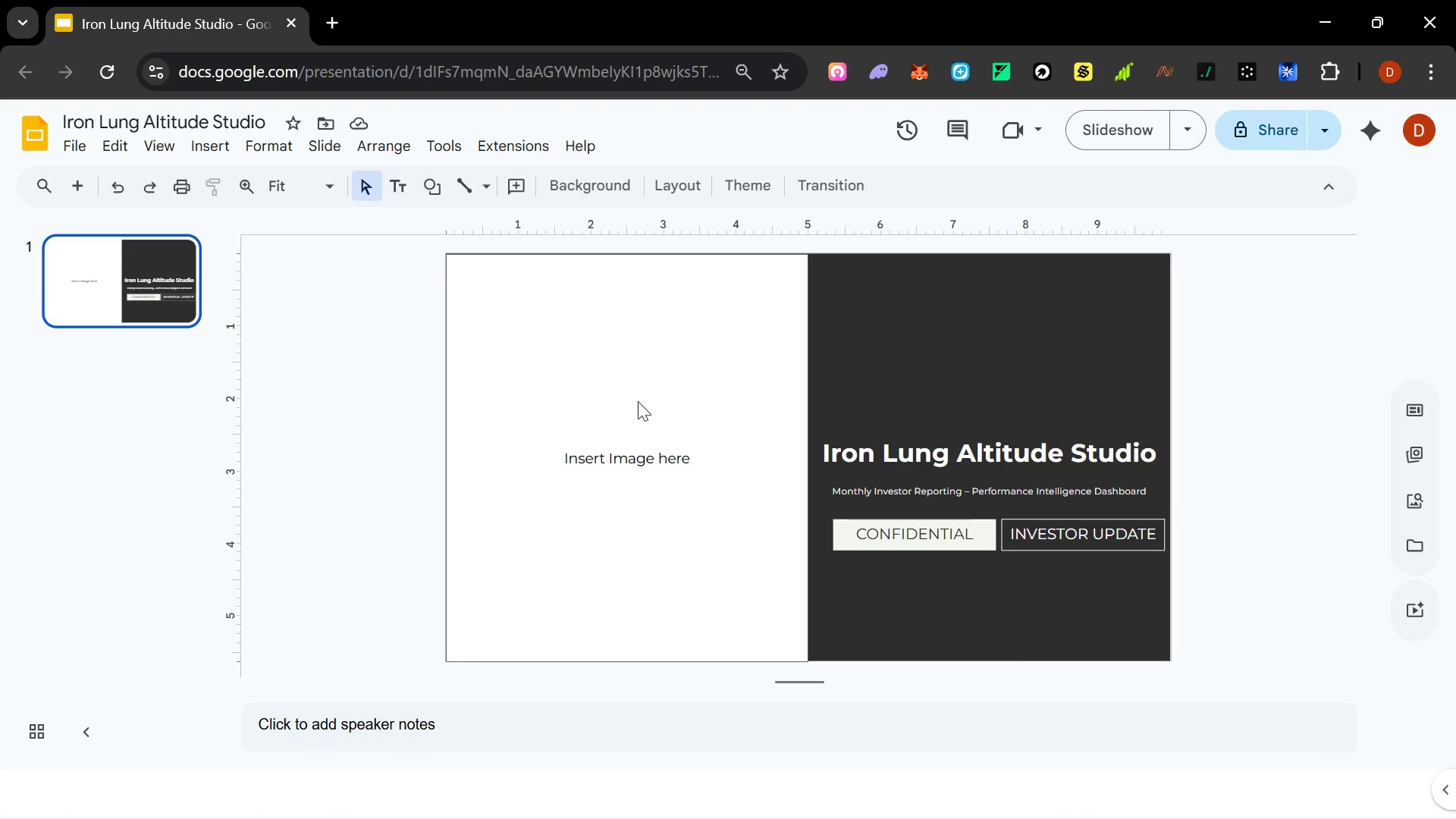 
left_click([216, 141])
 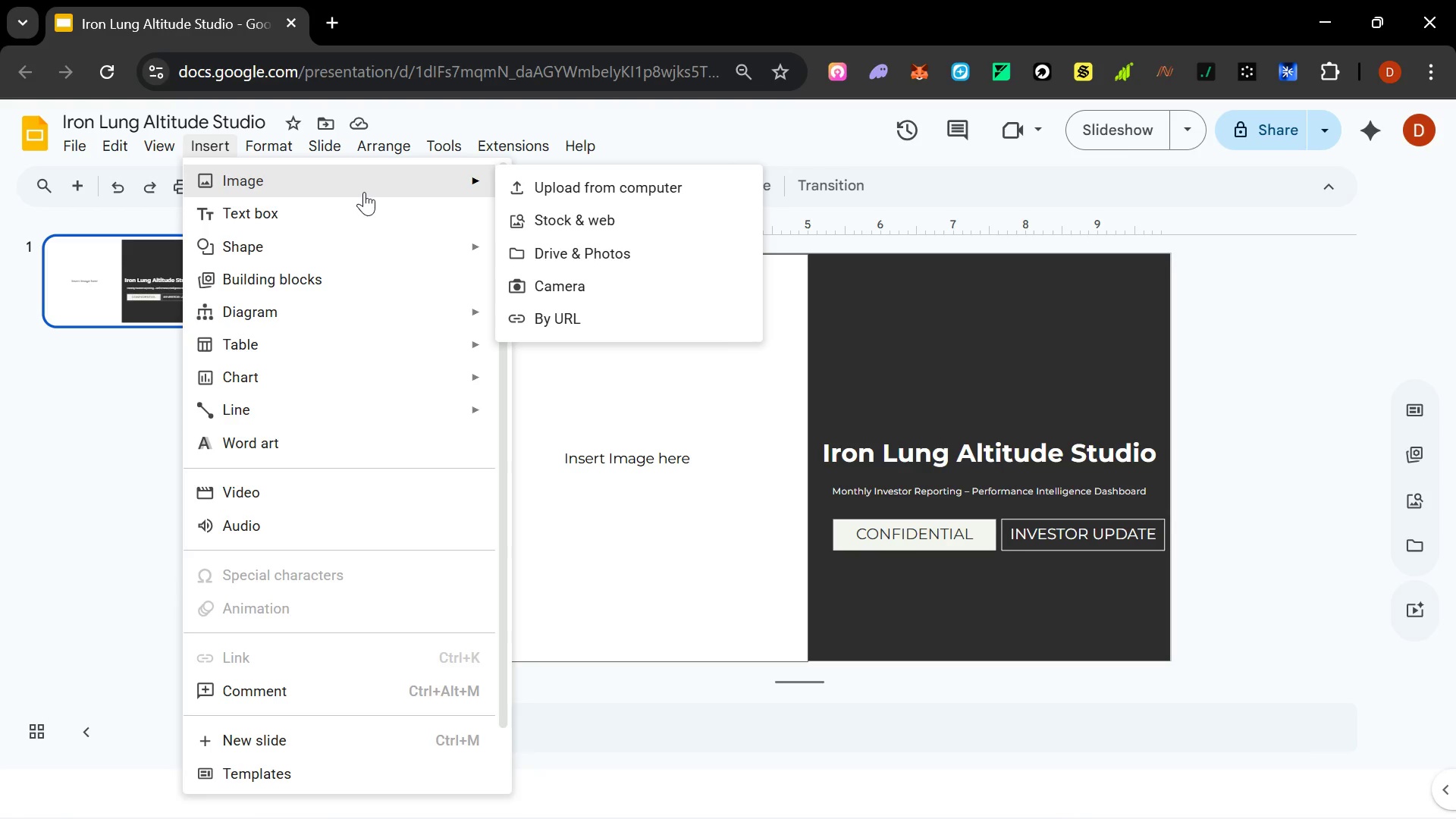 
left_click([577, 209])
 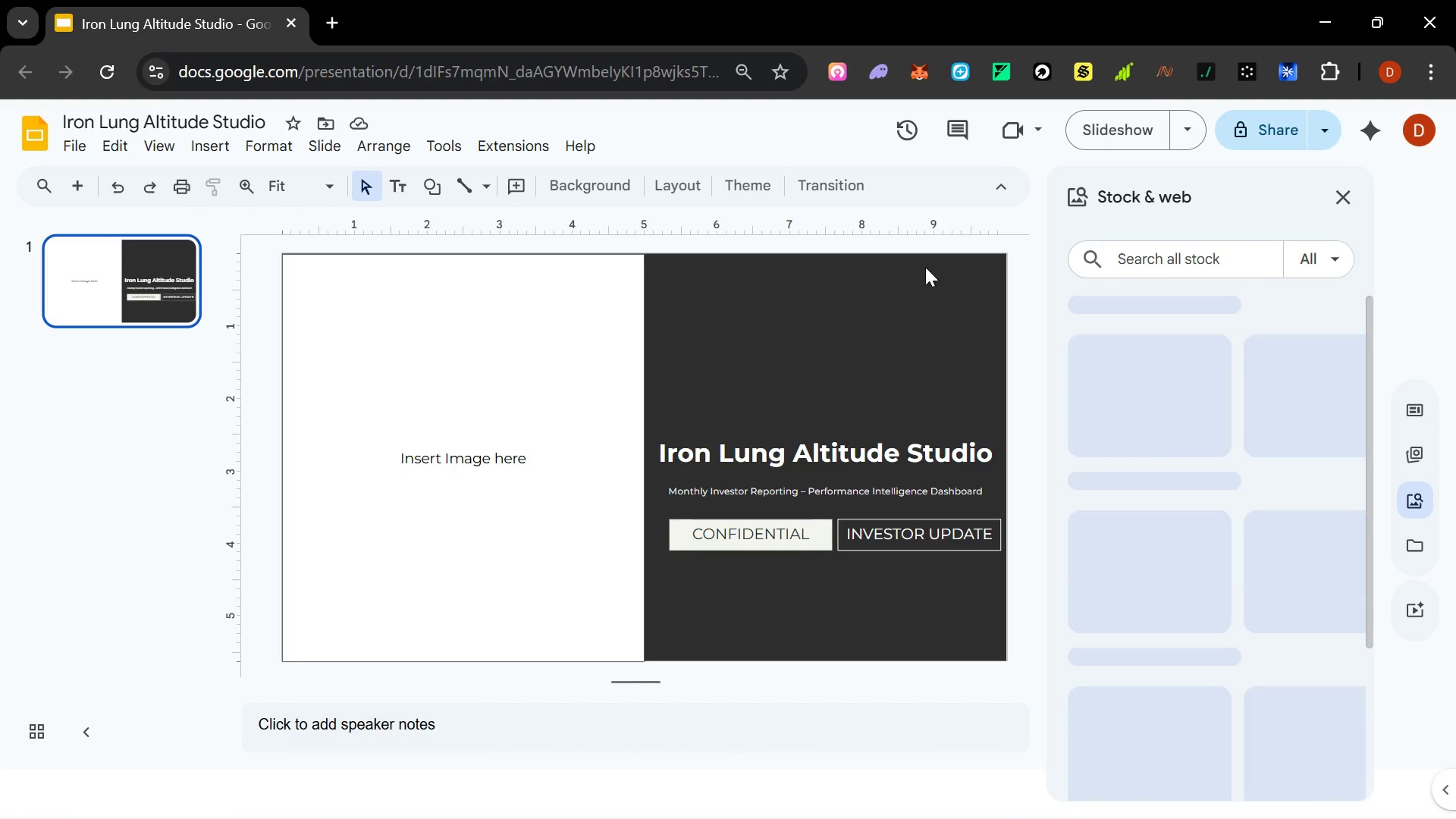 
left_click([1225, 259])
 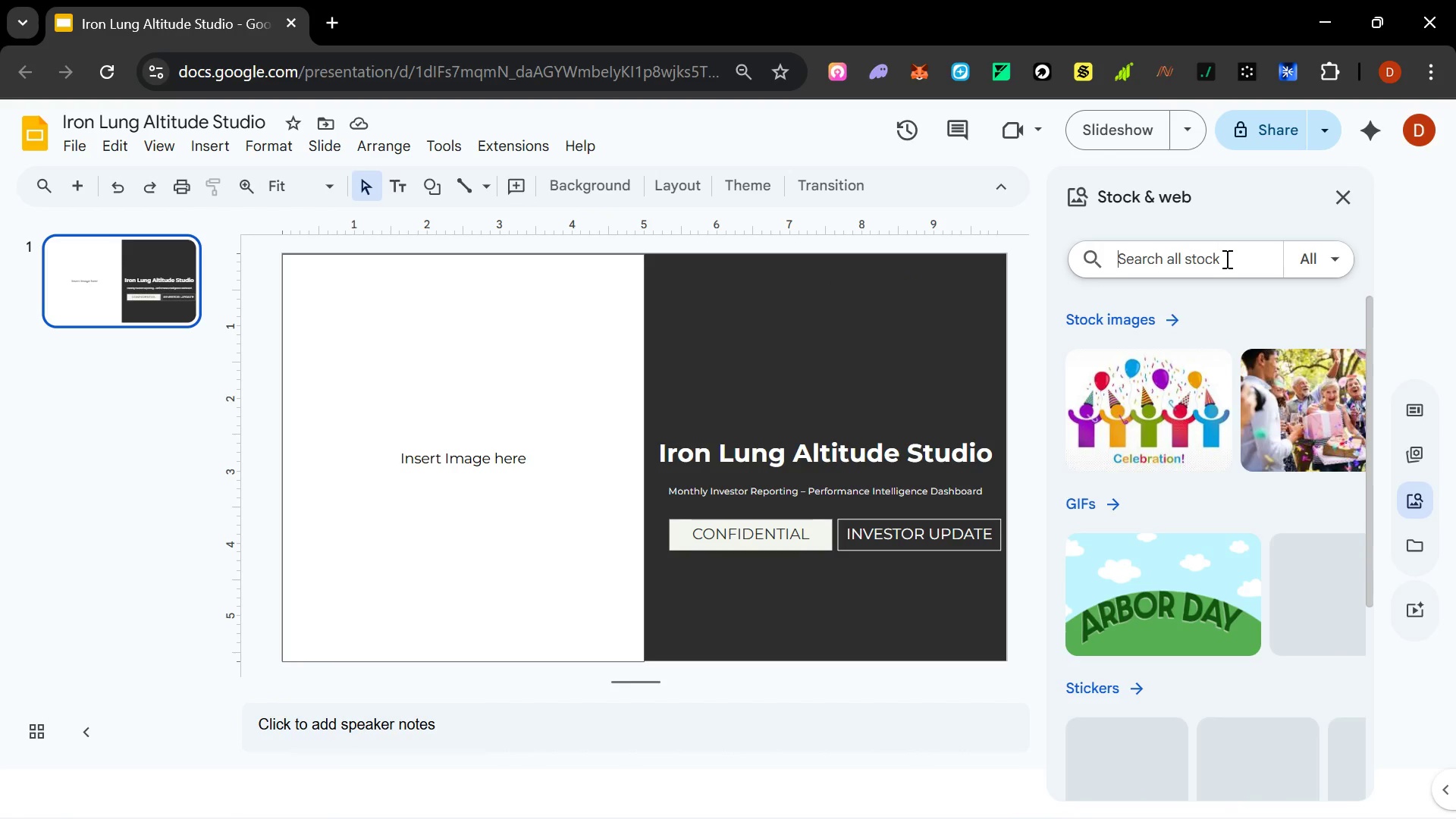 
type(Iron L)
key(Backspace)
type(ALTU)
key(Backspace)
type(ITUDE LUNG)
 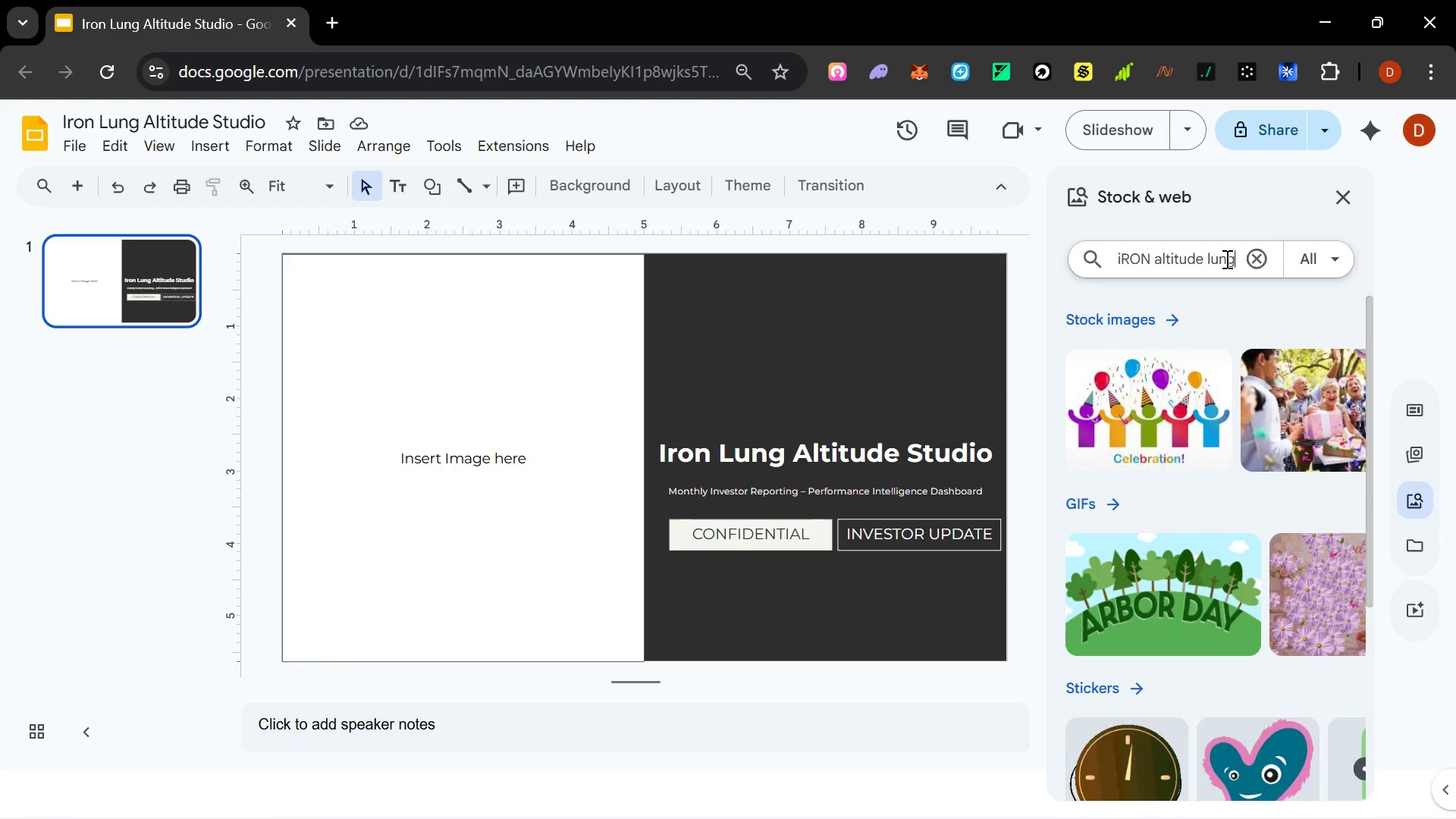 
key(Enter)
 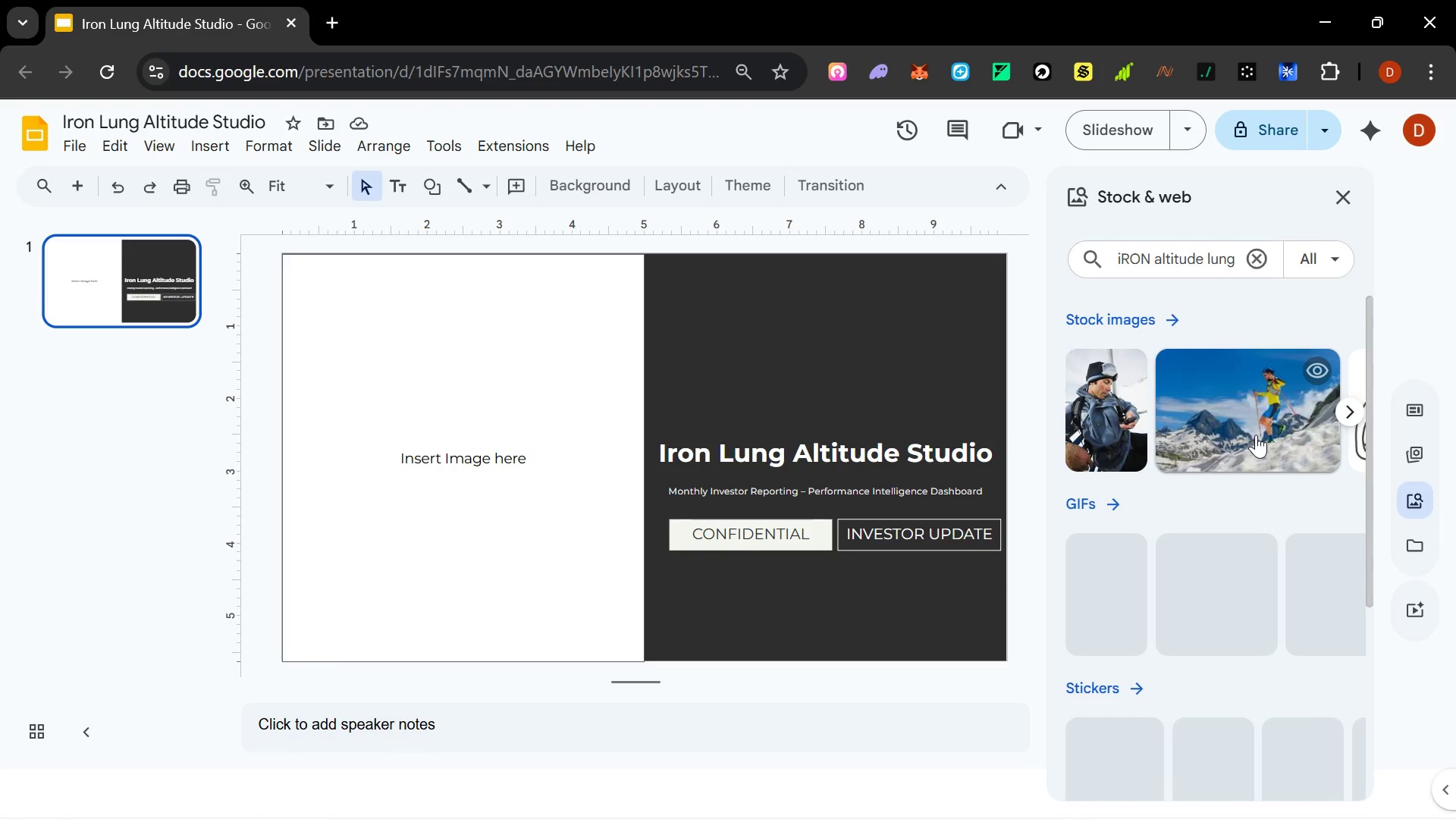 
wait(9.05)
 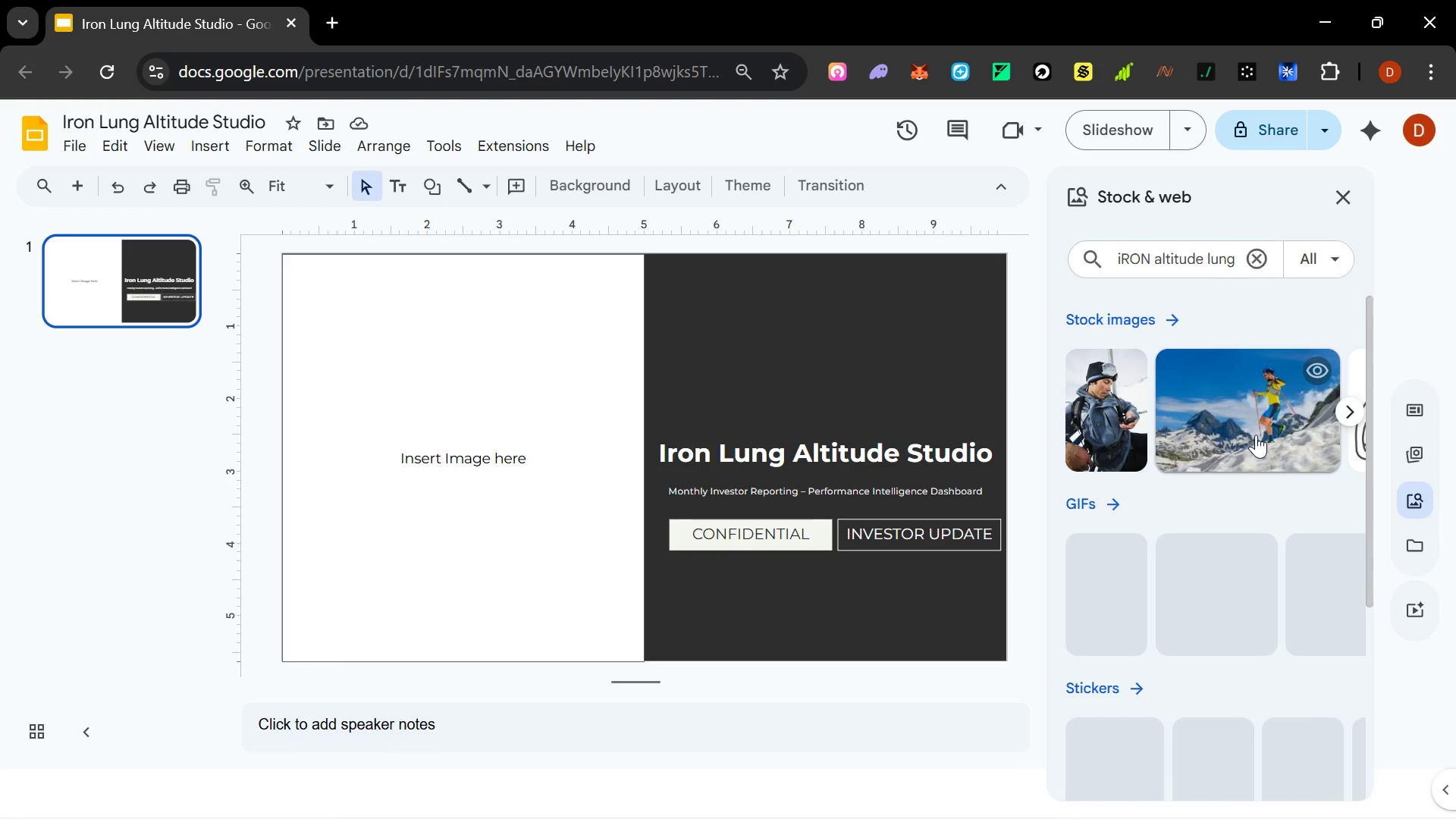 
scroll: coordinate [1212, 558], scroll_direction: down, amount: 2.0
 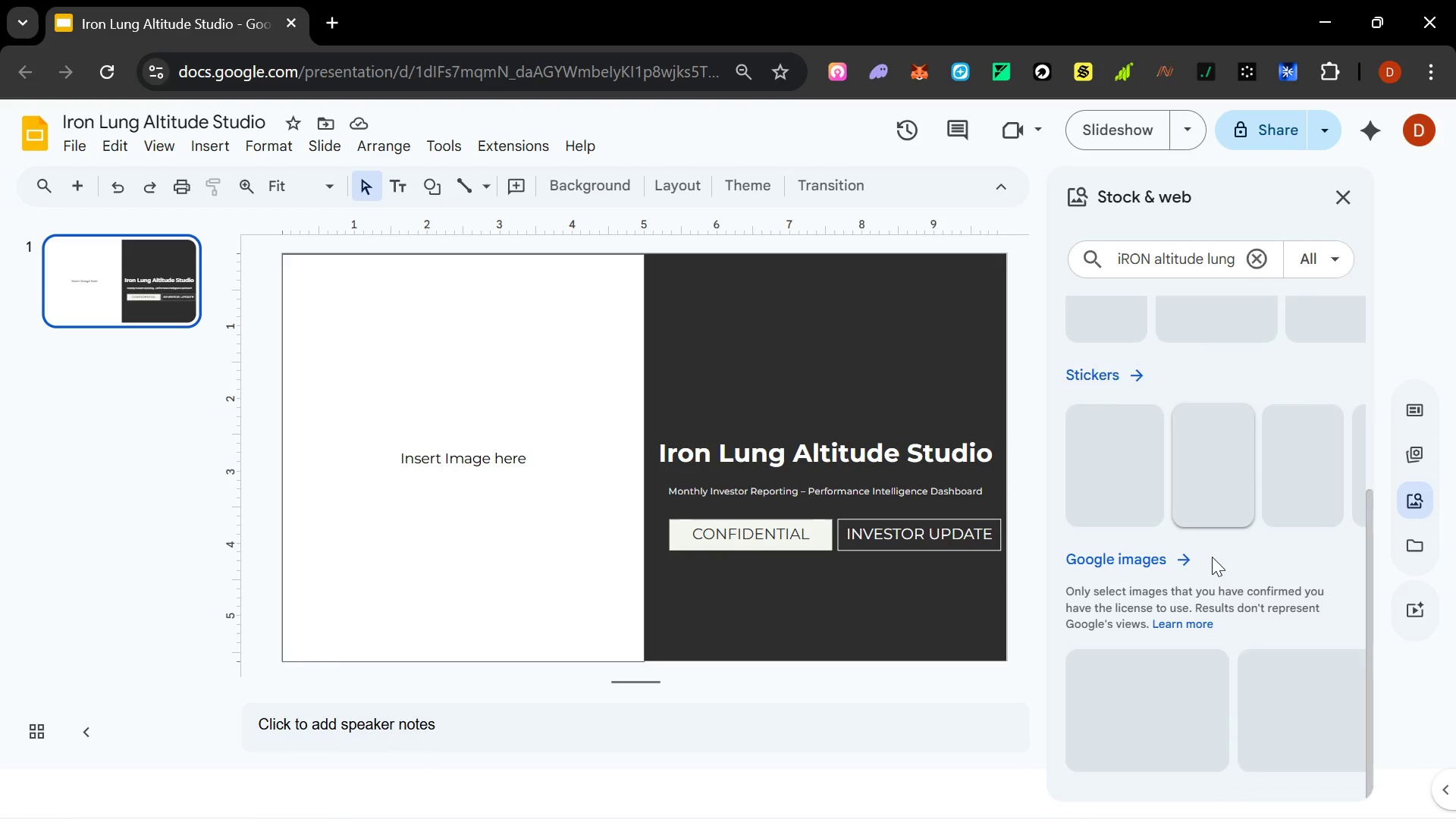 
scroll: coordinate [1212, 555], scroll_direction: up, amount: 5.0
 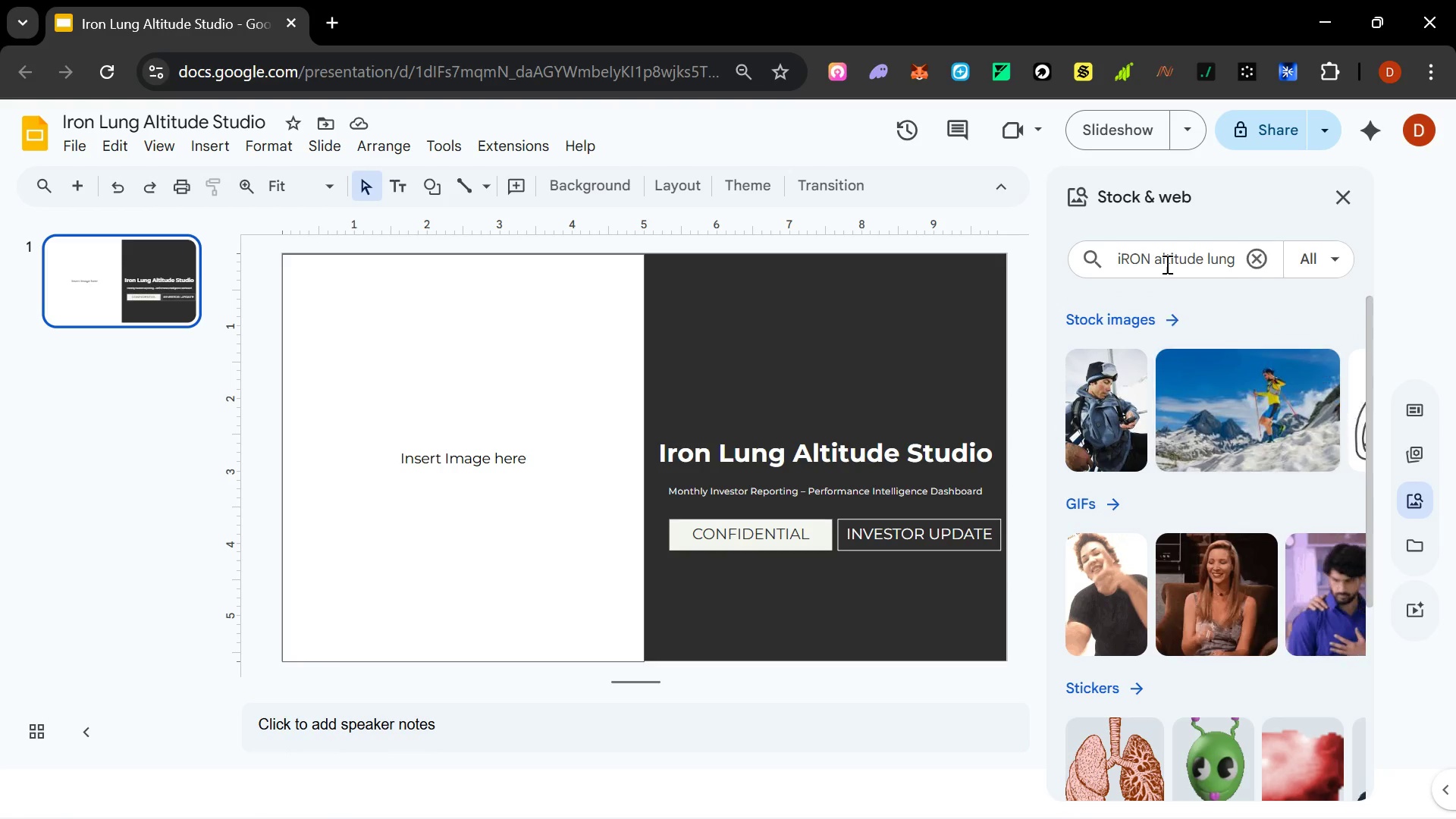 
left_click_drag(start_coordinate=[1234, 262], to_coordinate=[1179, 258])
 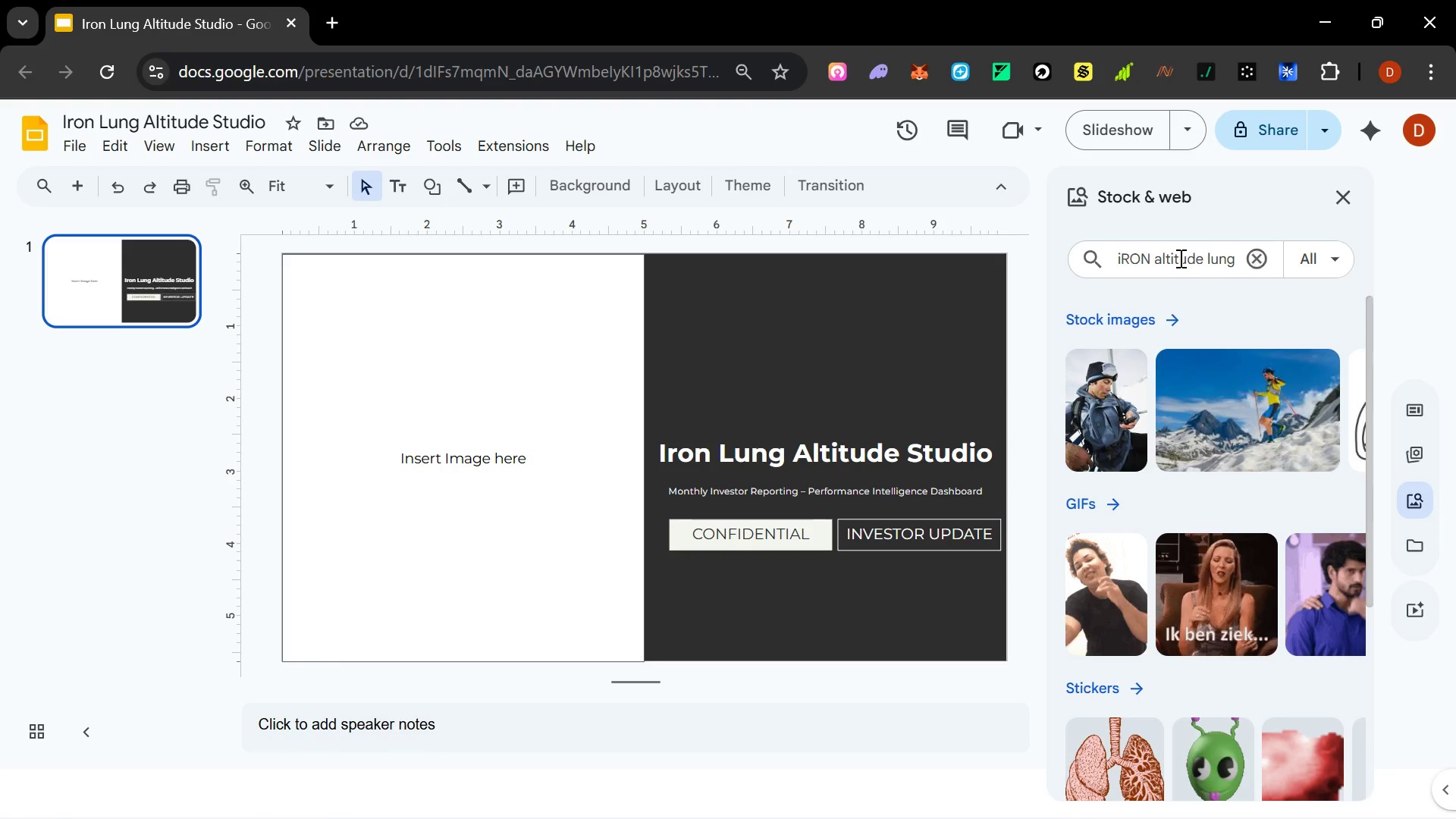 
left_click([1179, 258])
 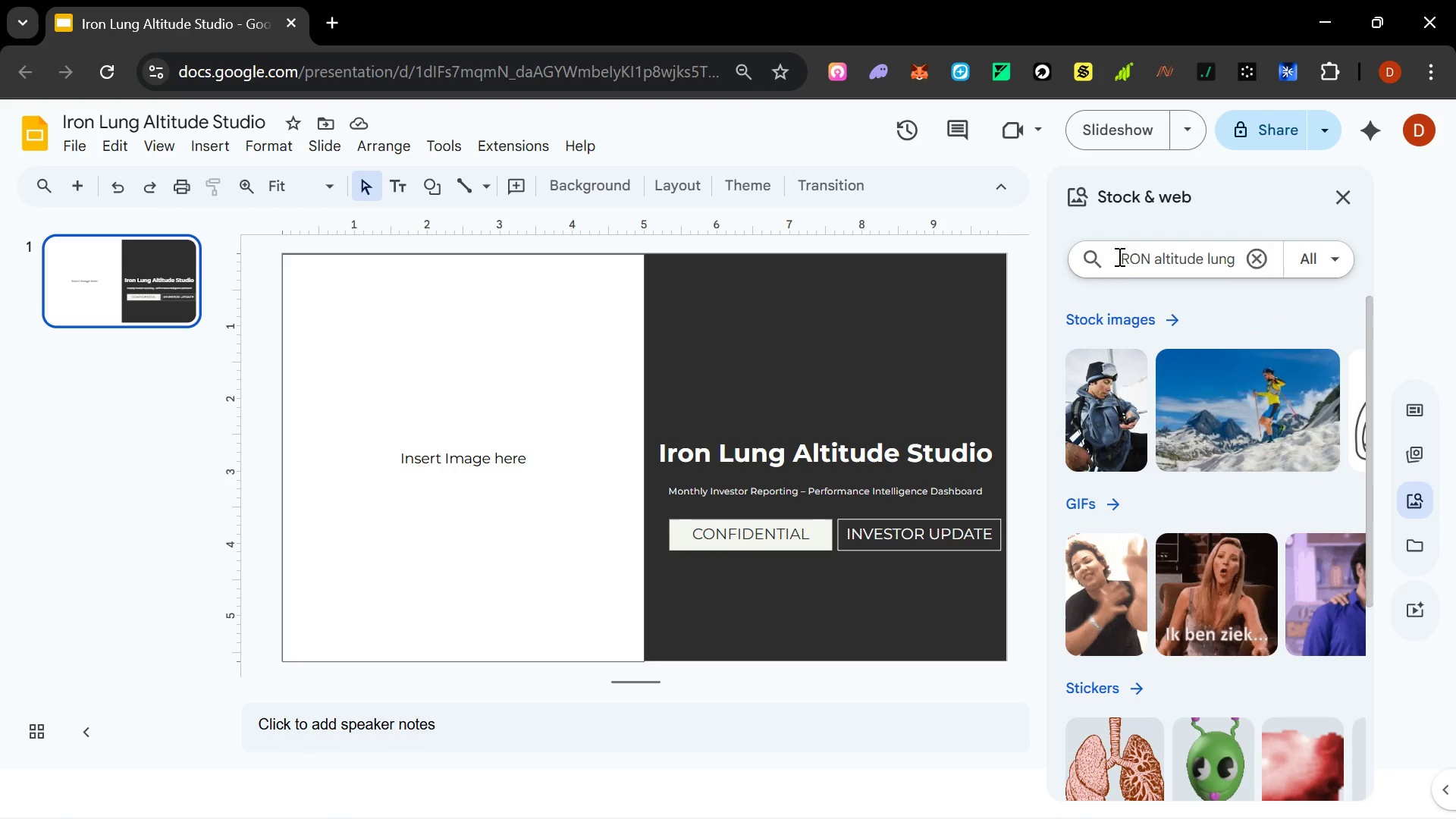 
left_click_drag(start_coordinate=[1116, 256], to_coordinate=[1228, 258])
 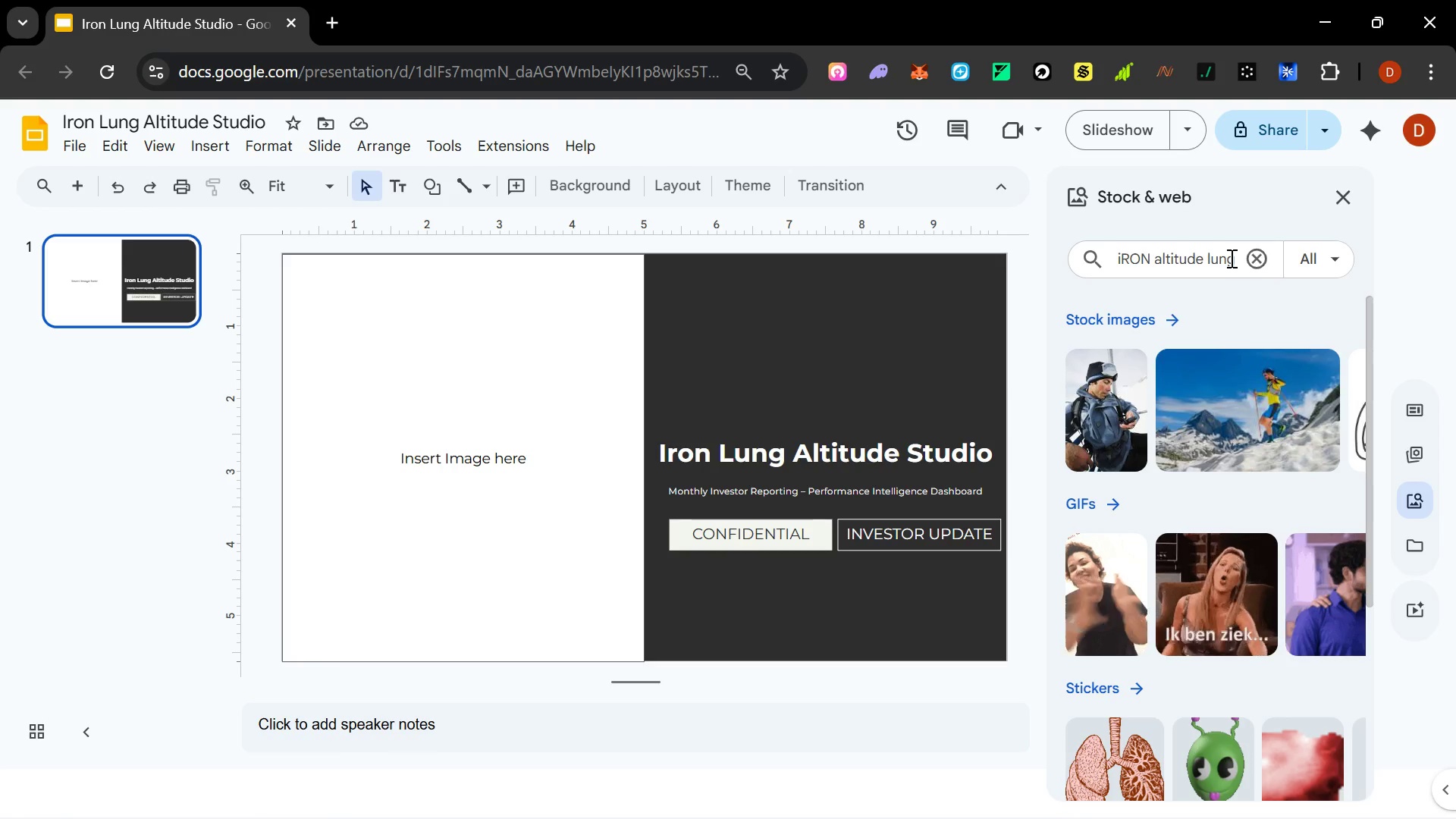 
left_click_drag(start_coordinate=[1232, 258], to_coordinate=[1093, 269])
 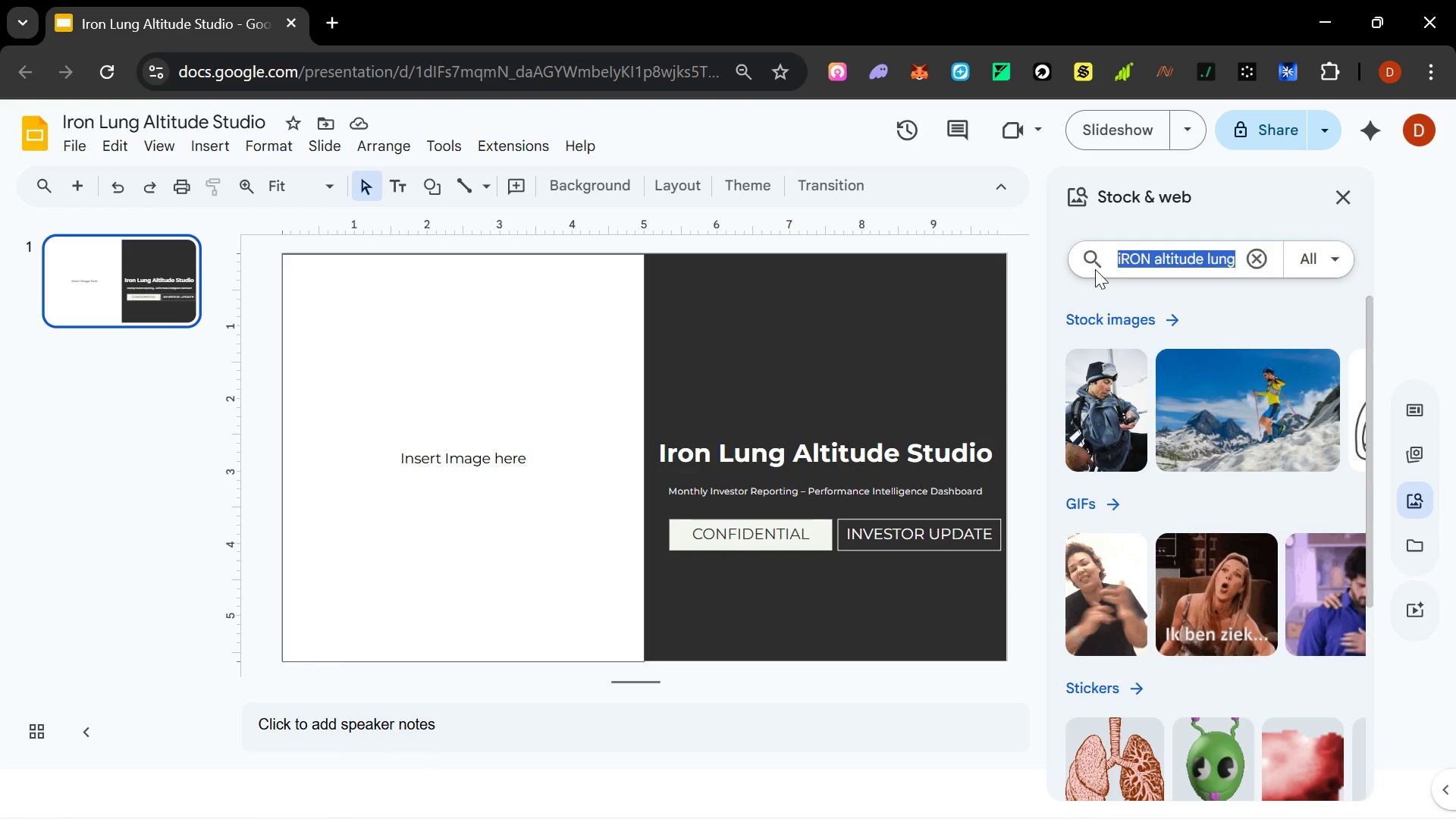 
type(Oxygen mask)
 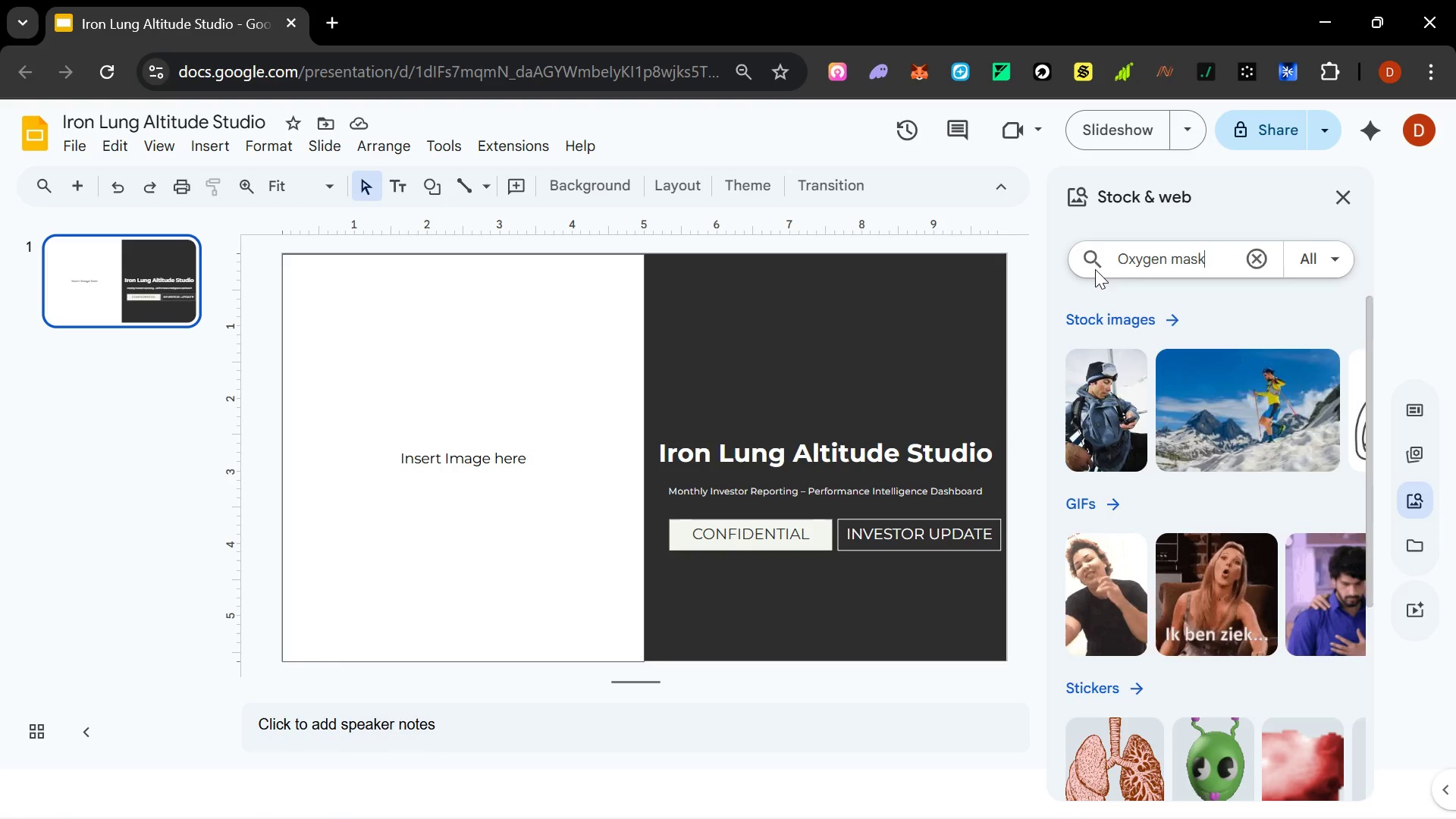 
key(Enter)
 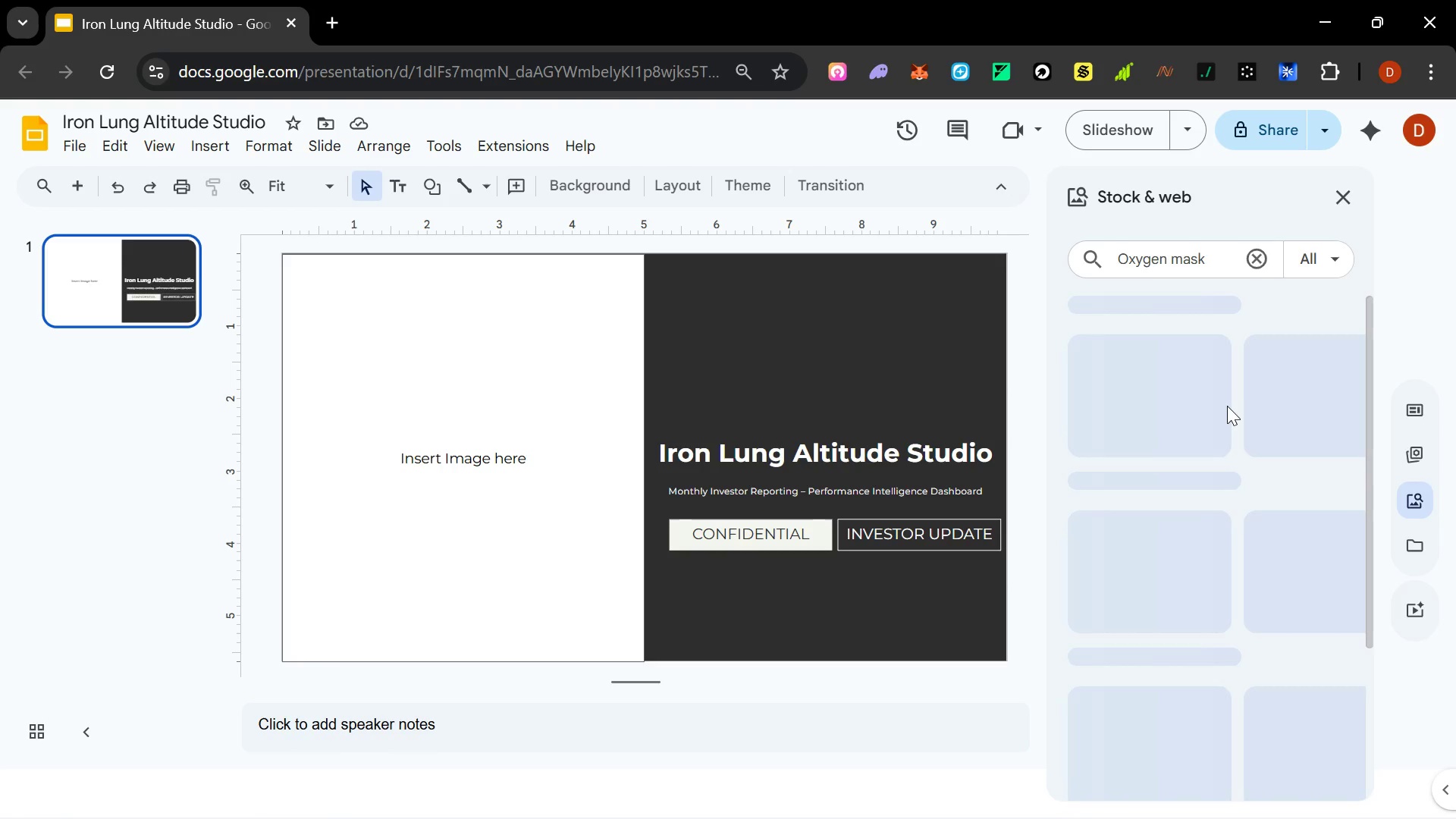 
wait(11.69)
 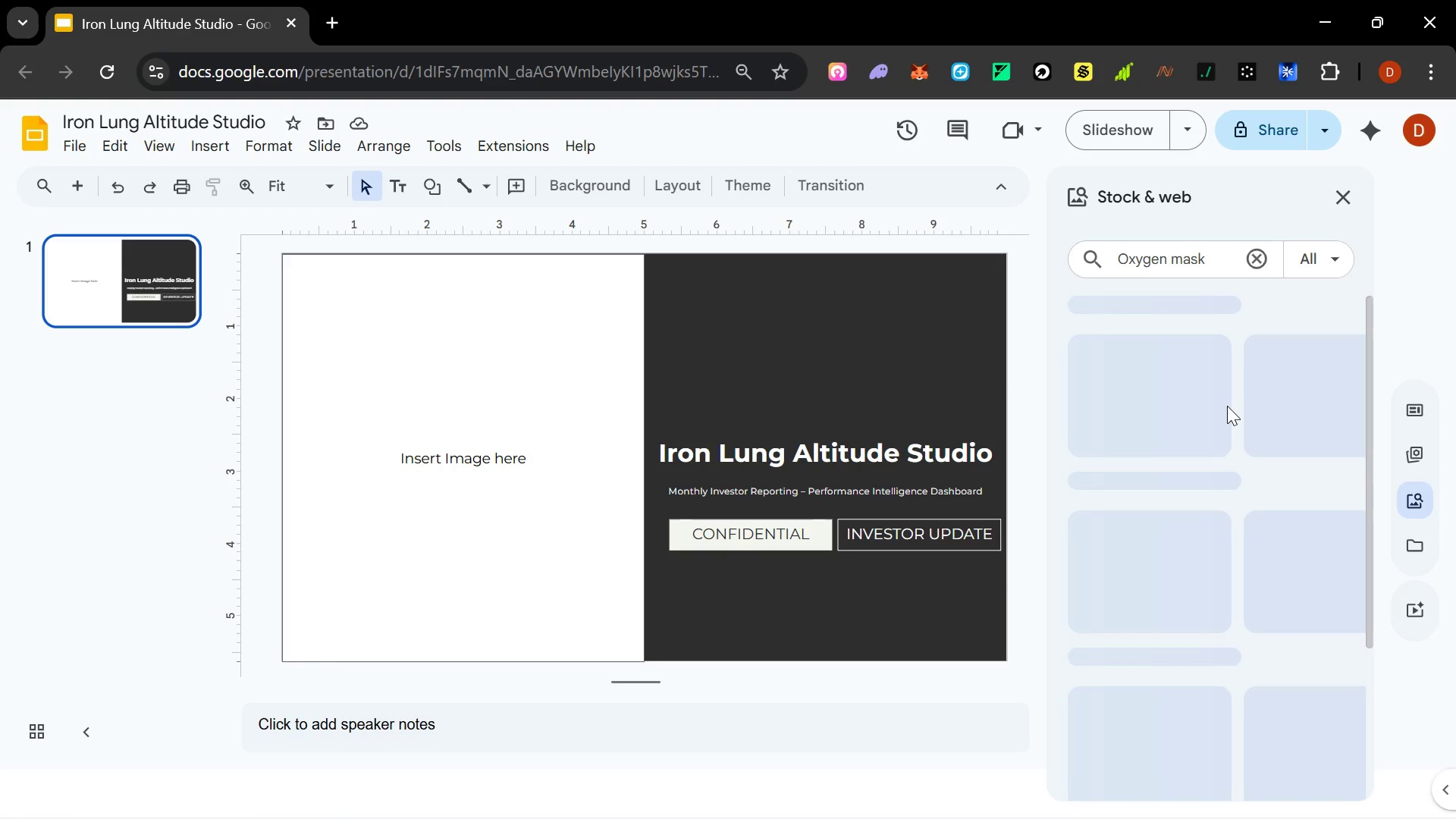 
left_click([1282, 416])
 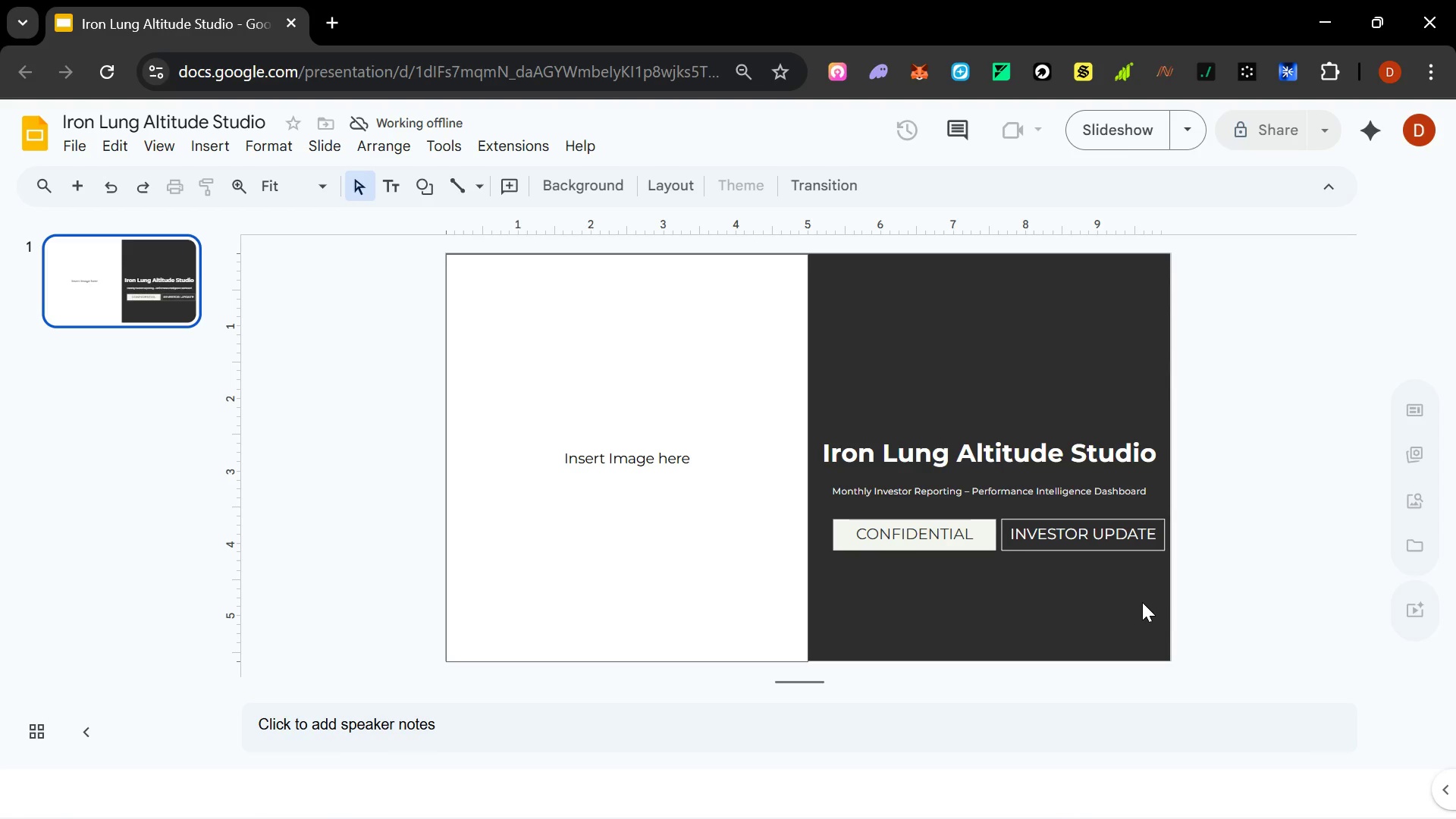 
wait(18.55)
 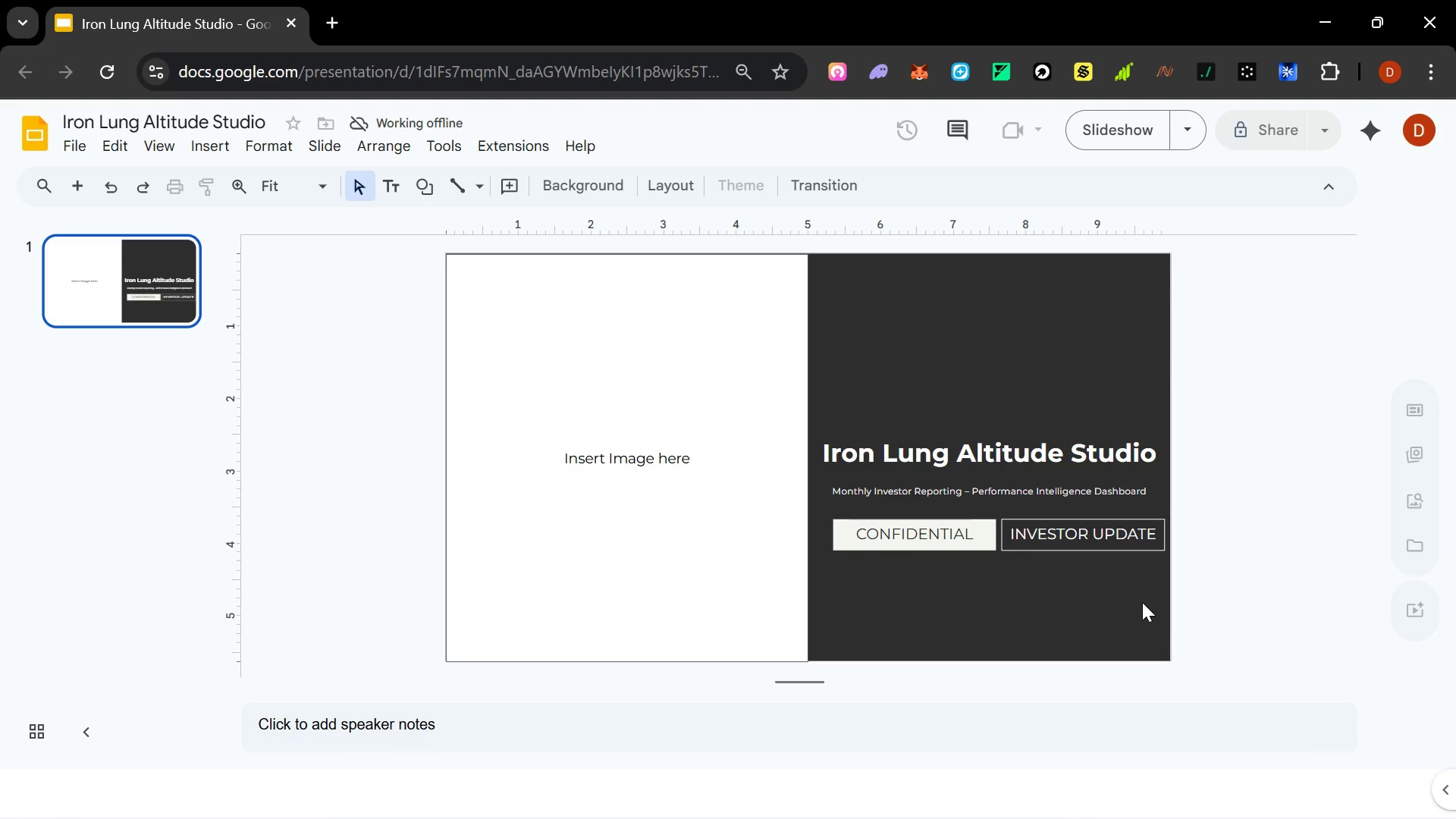 
key(ArrowRight)
 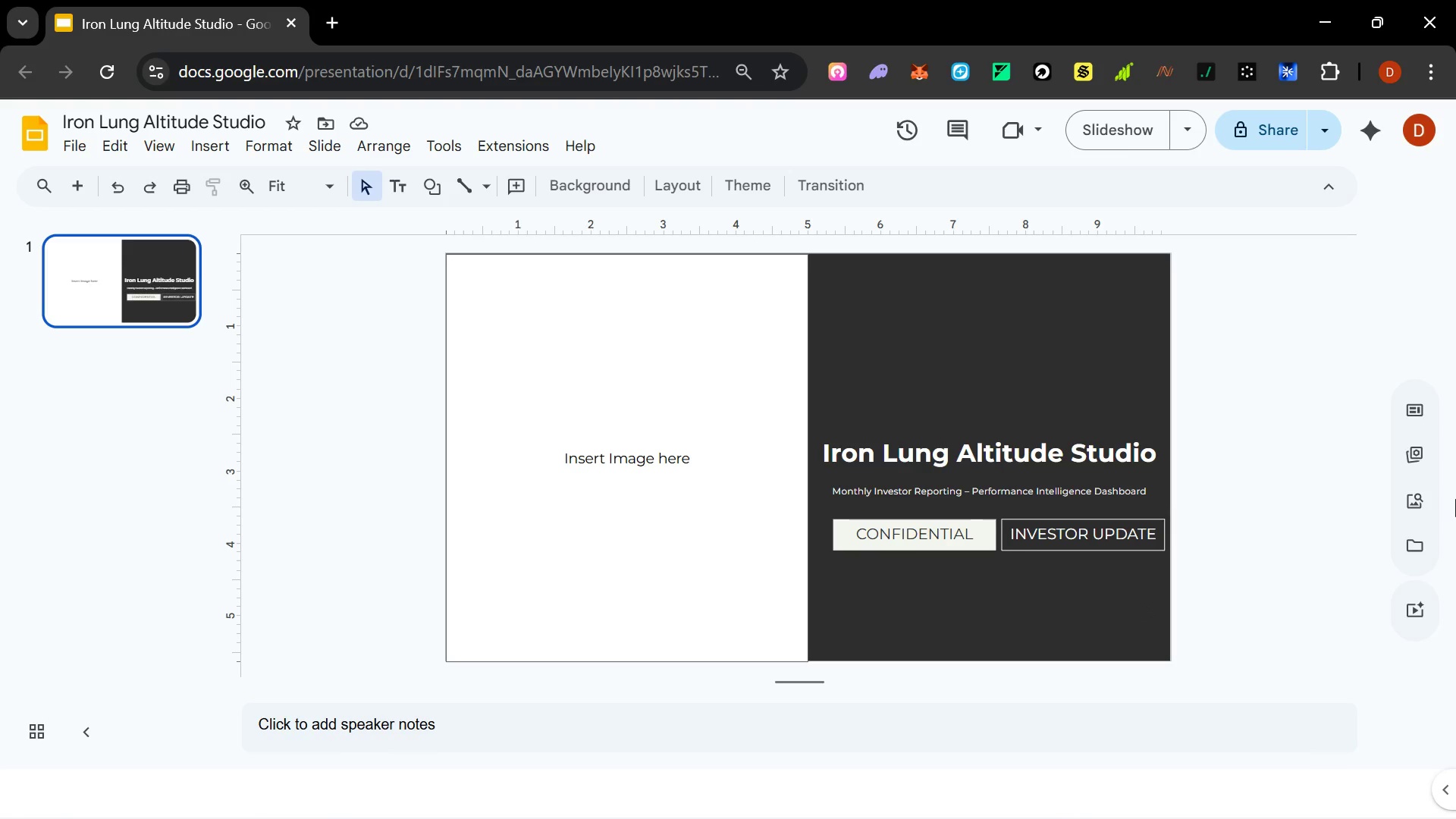 
wait(112.95)
 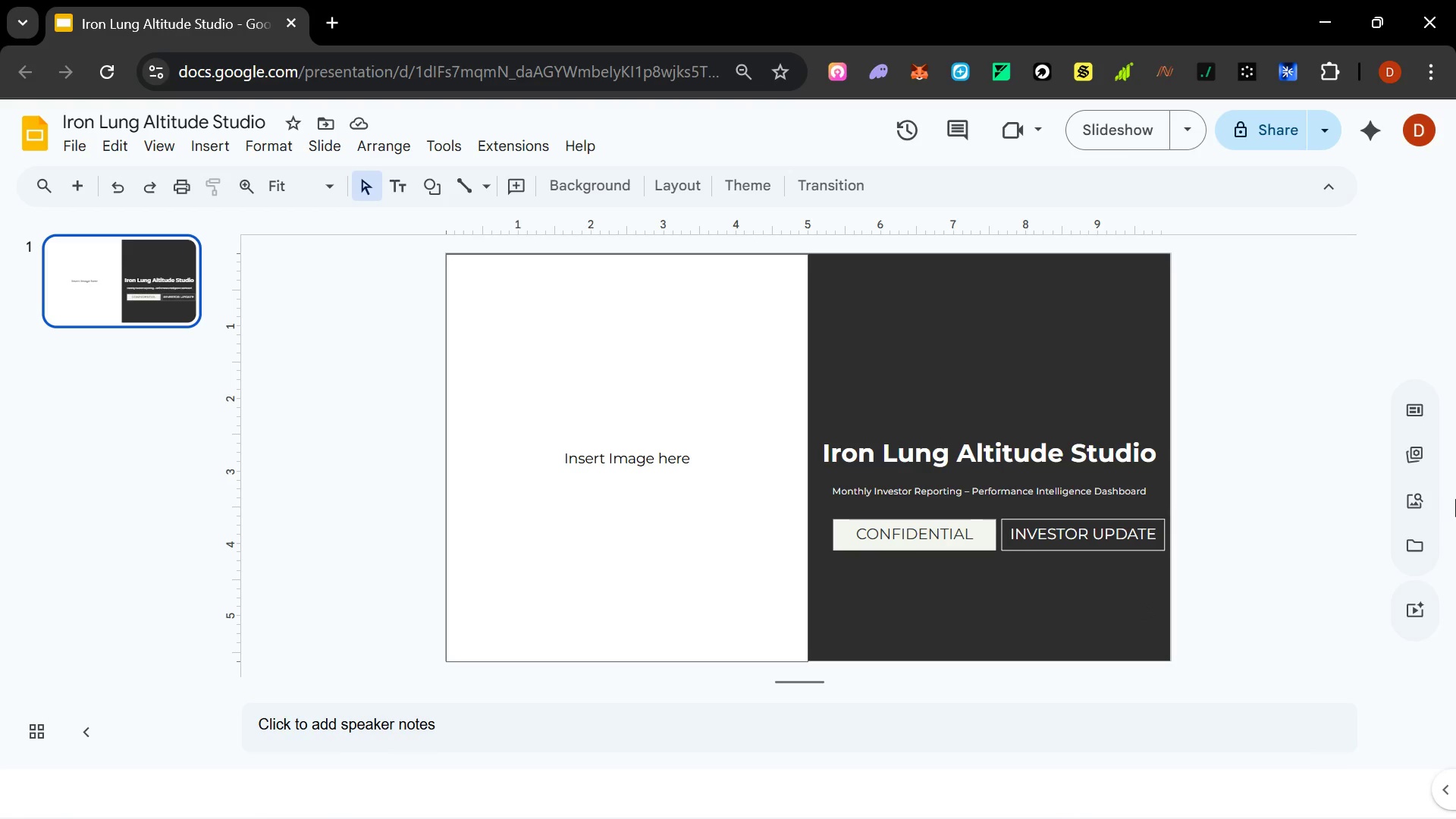 
mouse_move([1281, 792])
 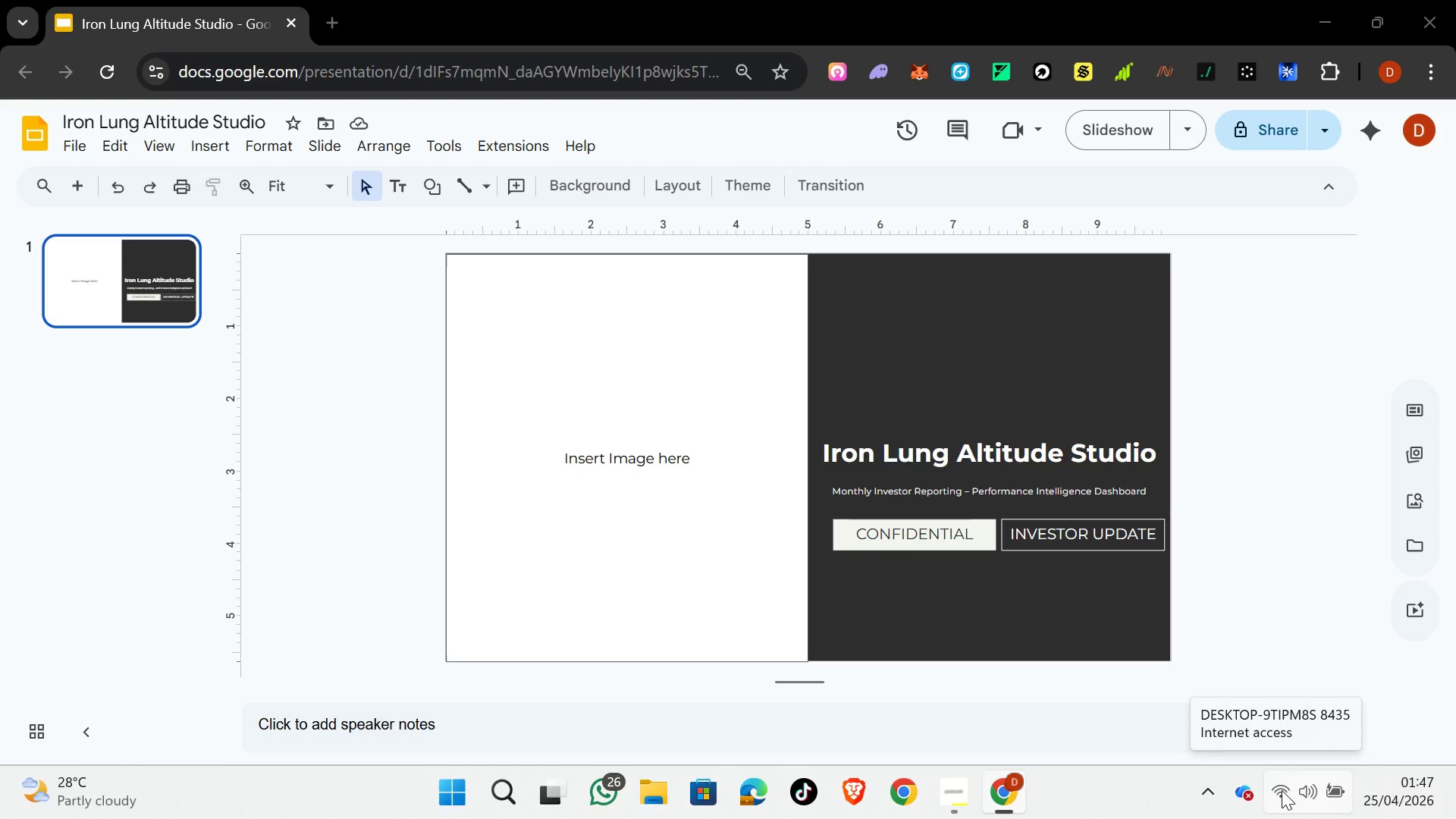 
left_click([1282, 790])
 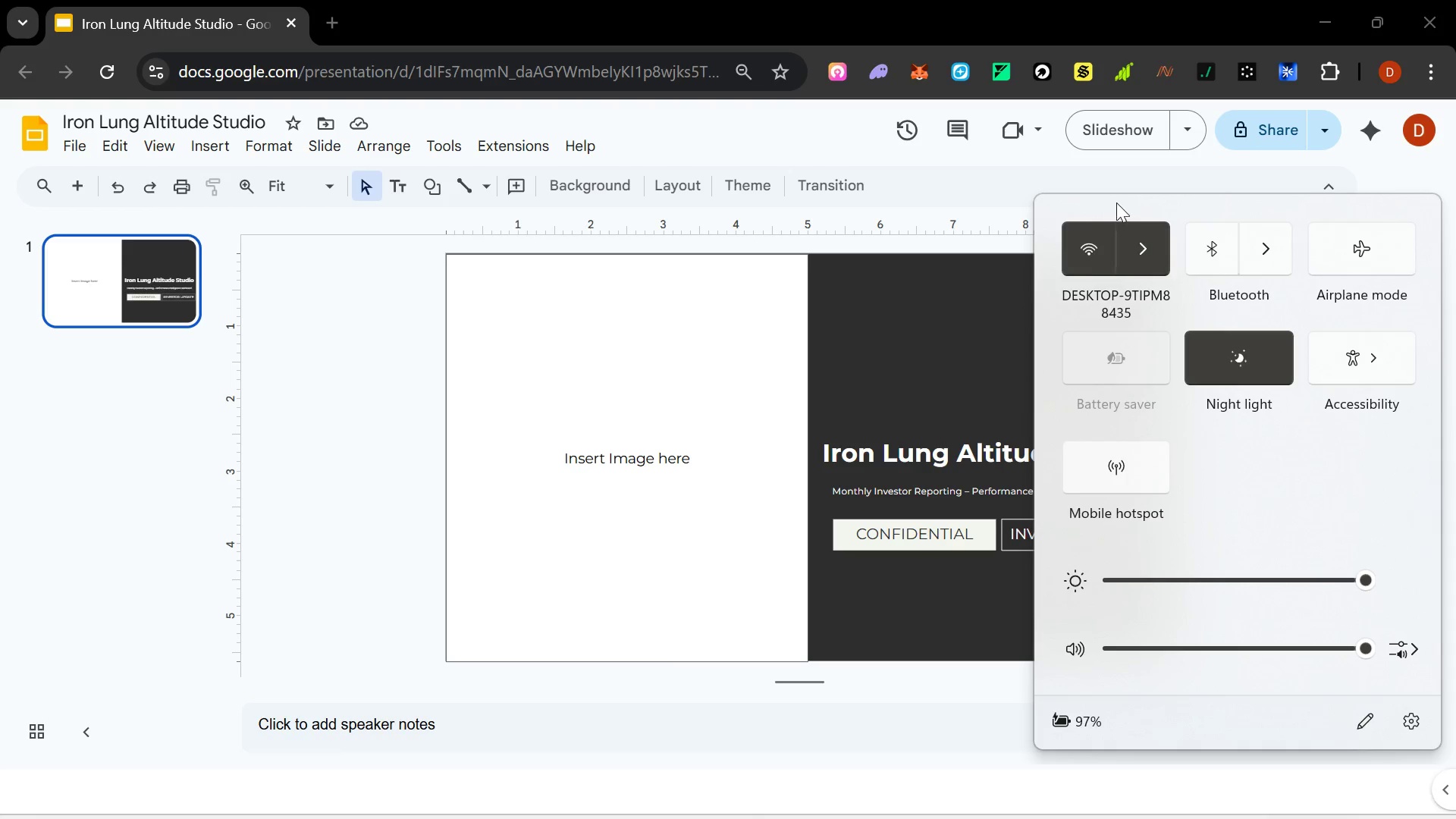 
left_click([1144, 241])
 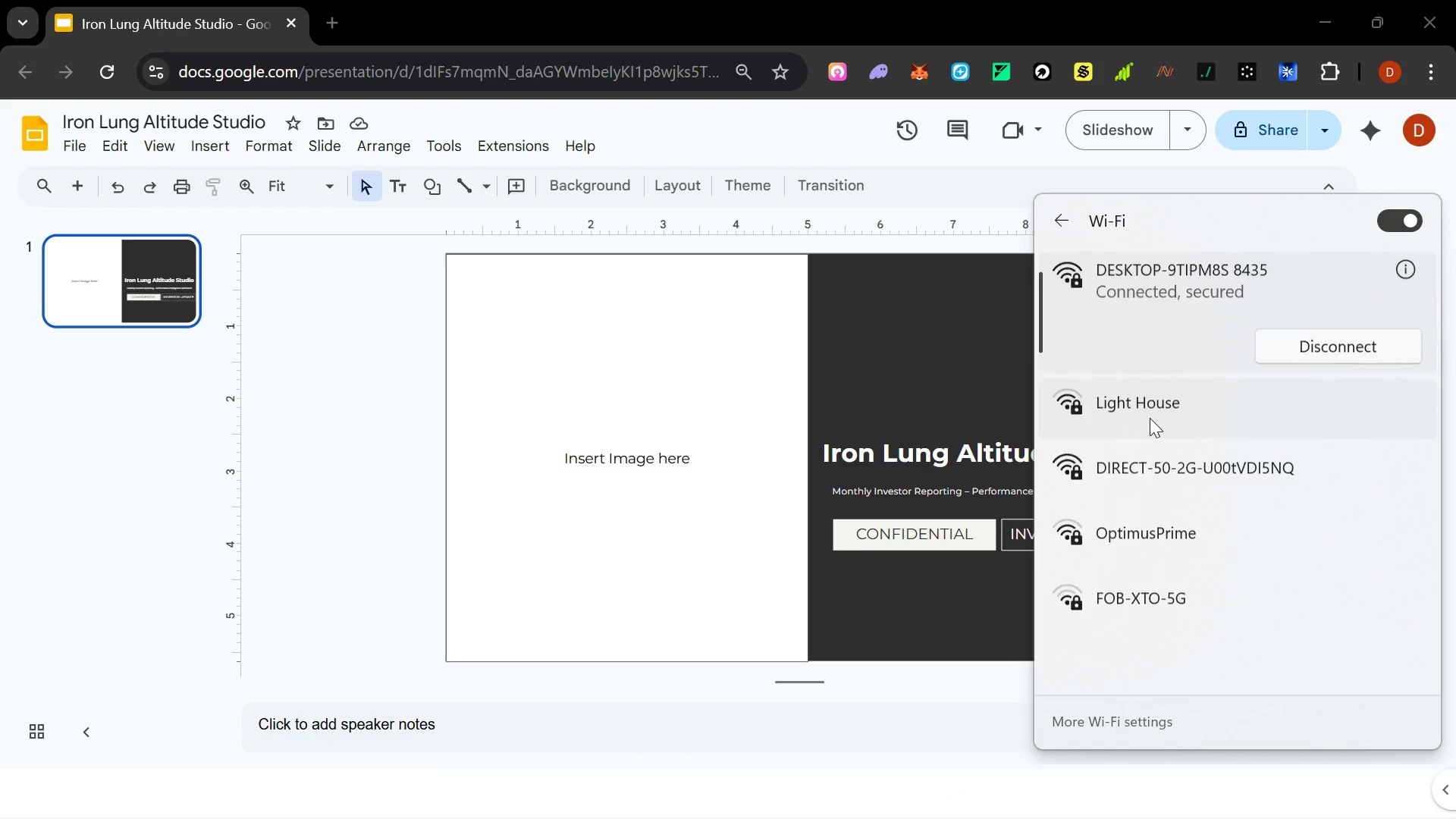 
left_click([1148, 416])
 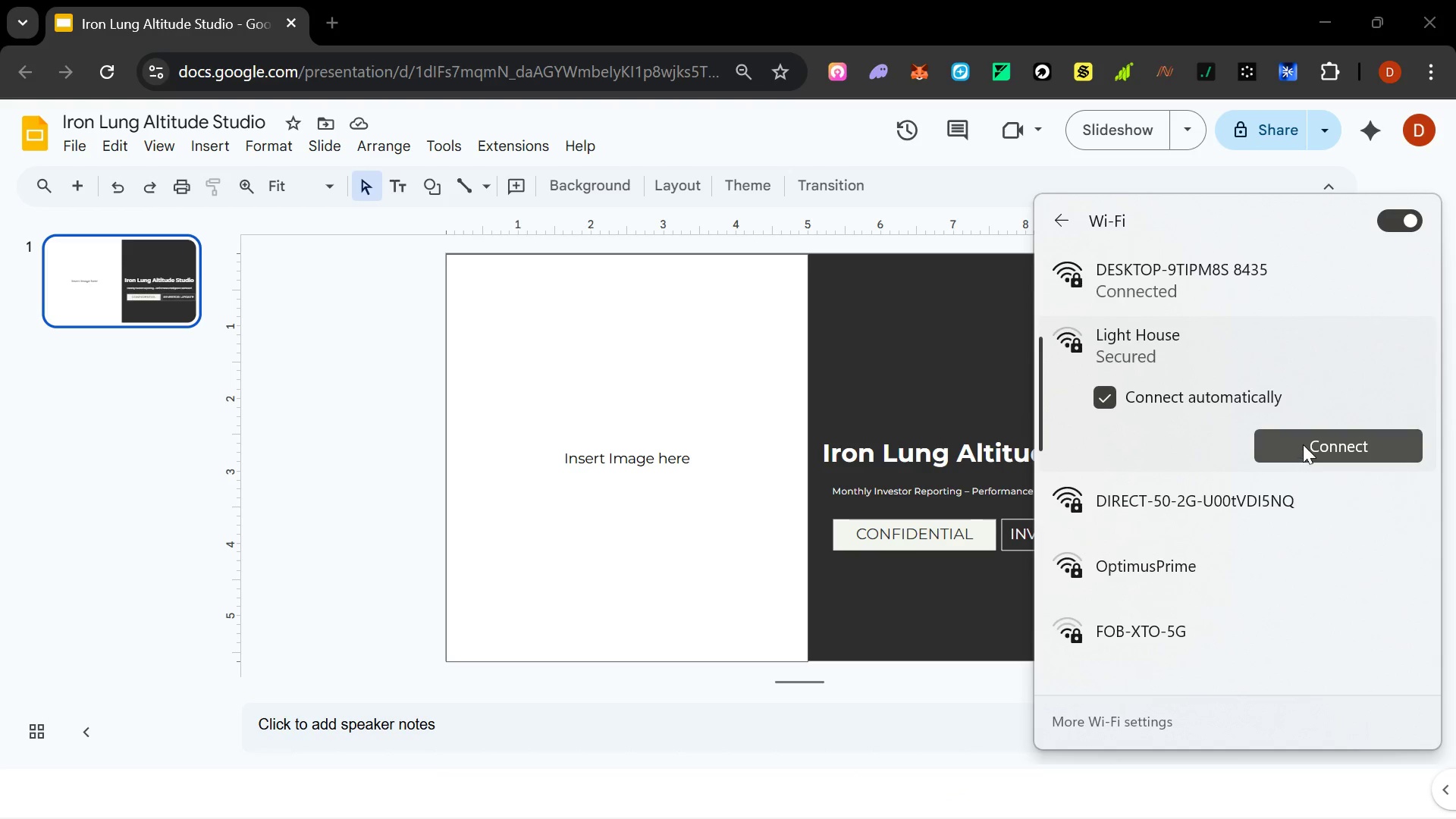 
left_click([1306, 441])
 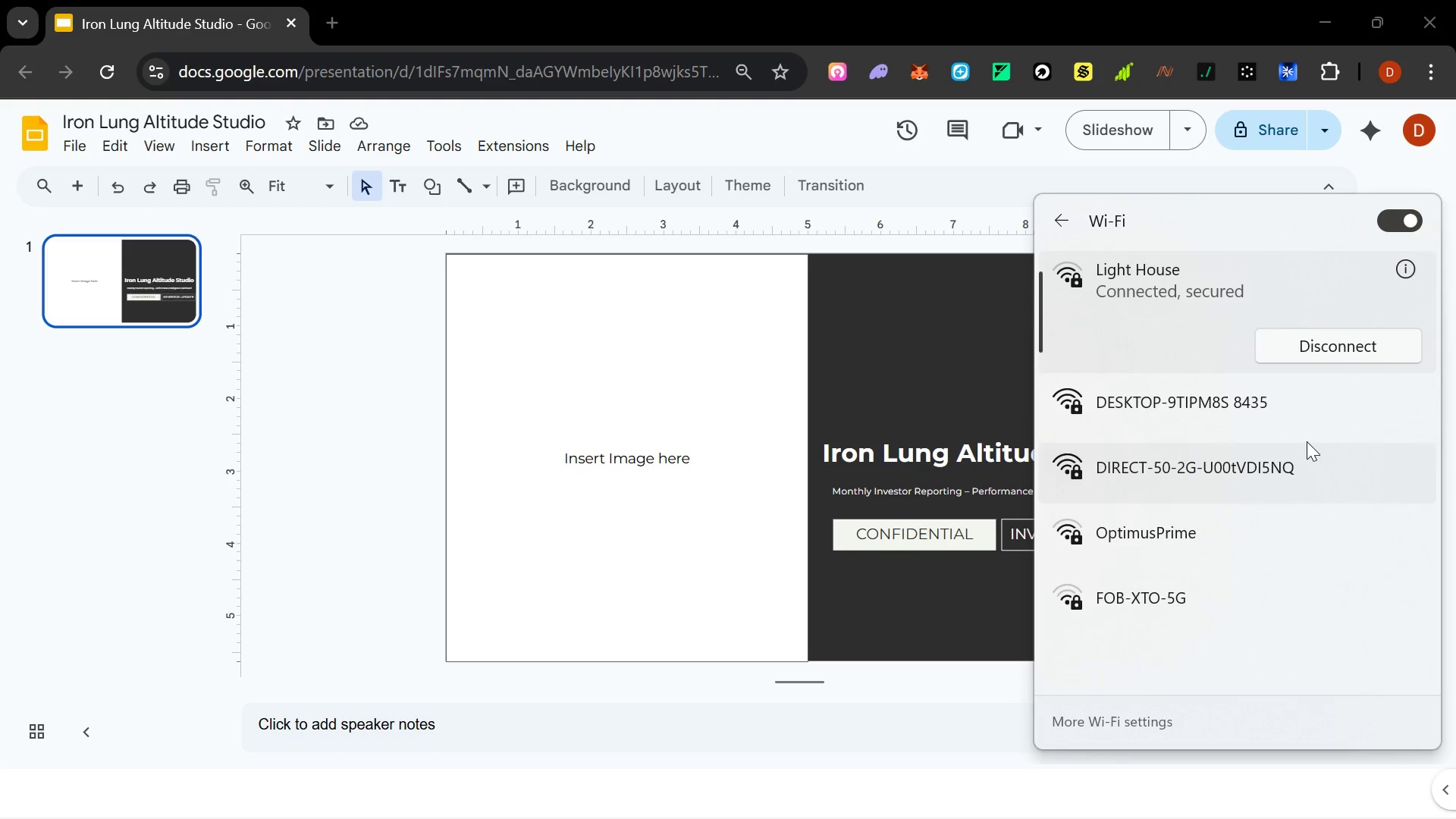 
wait(31.94)
 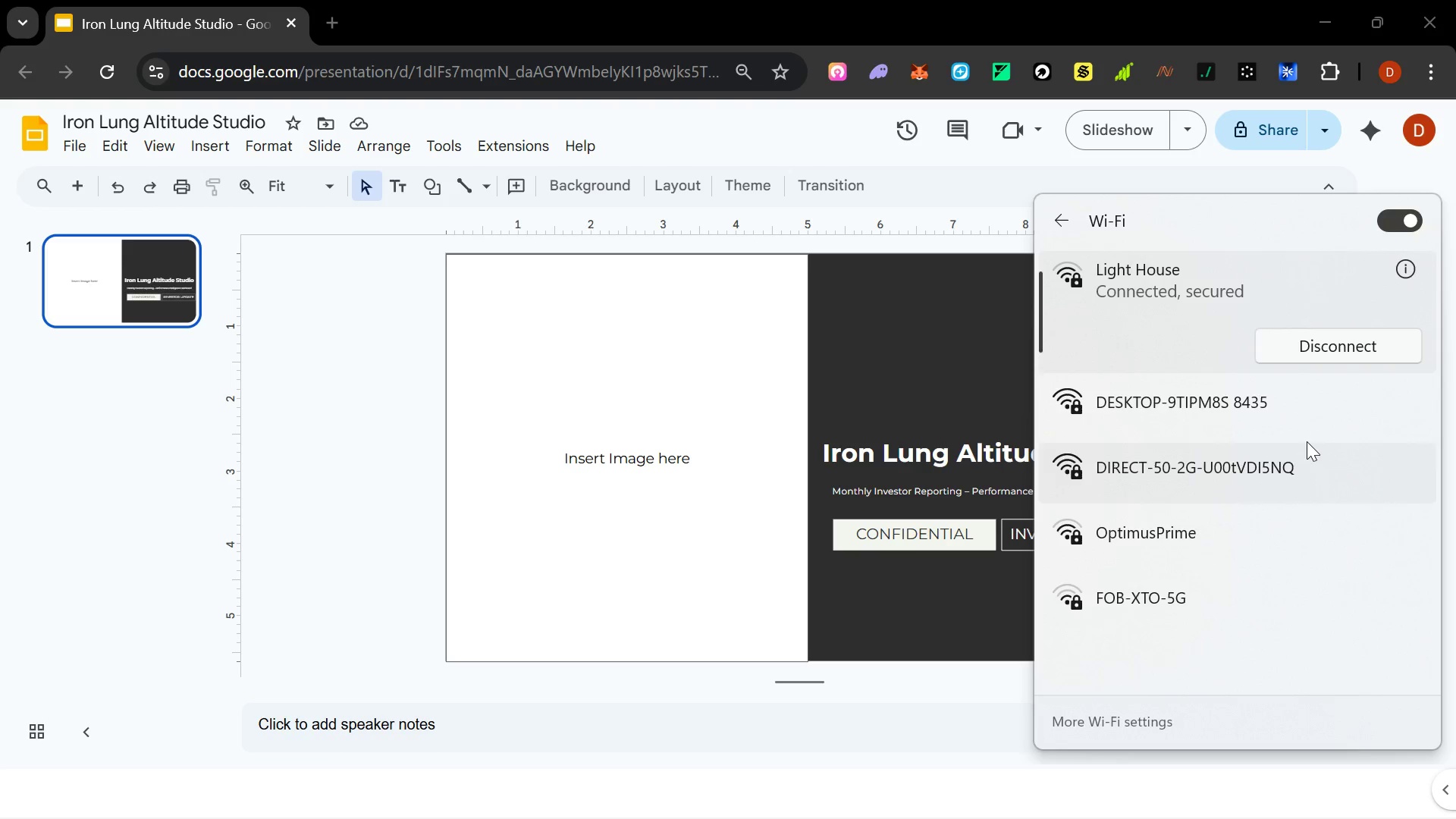 
left_click([219, 142])
 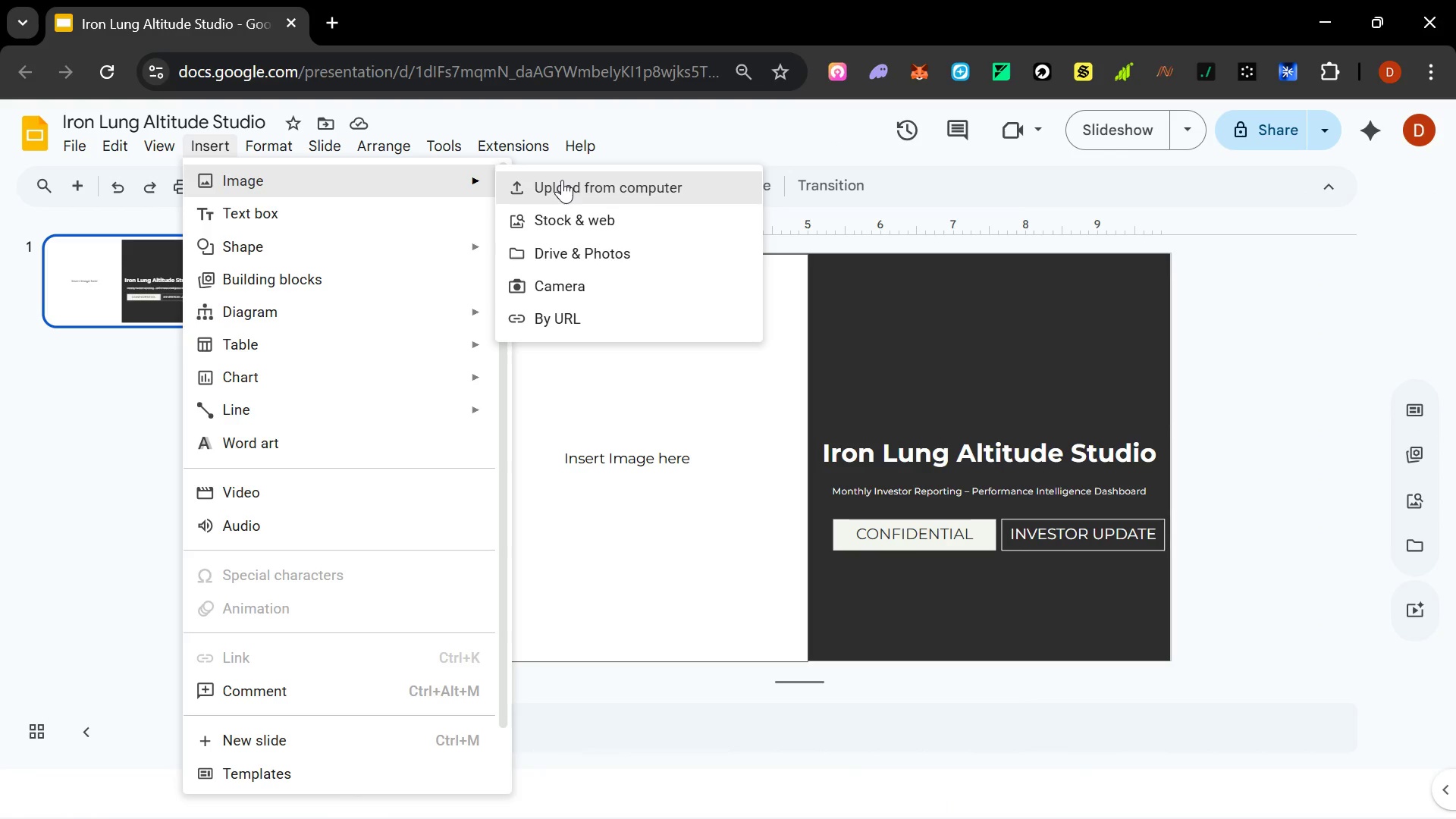 
left_click([557, 216])
 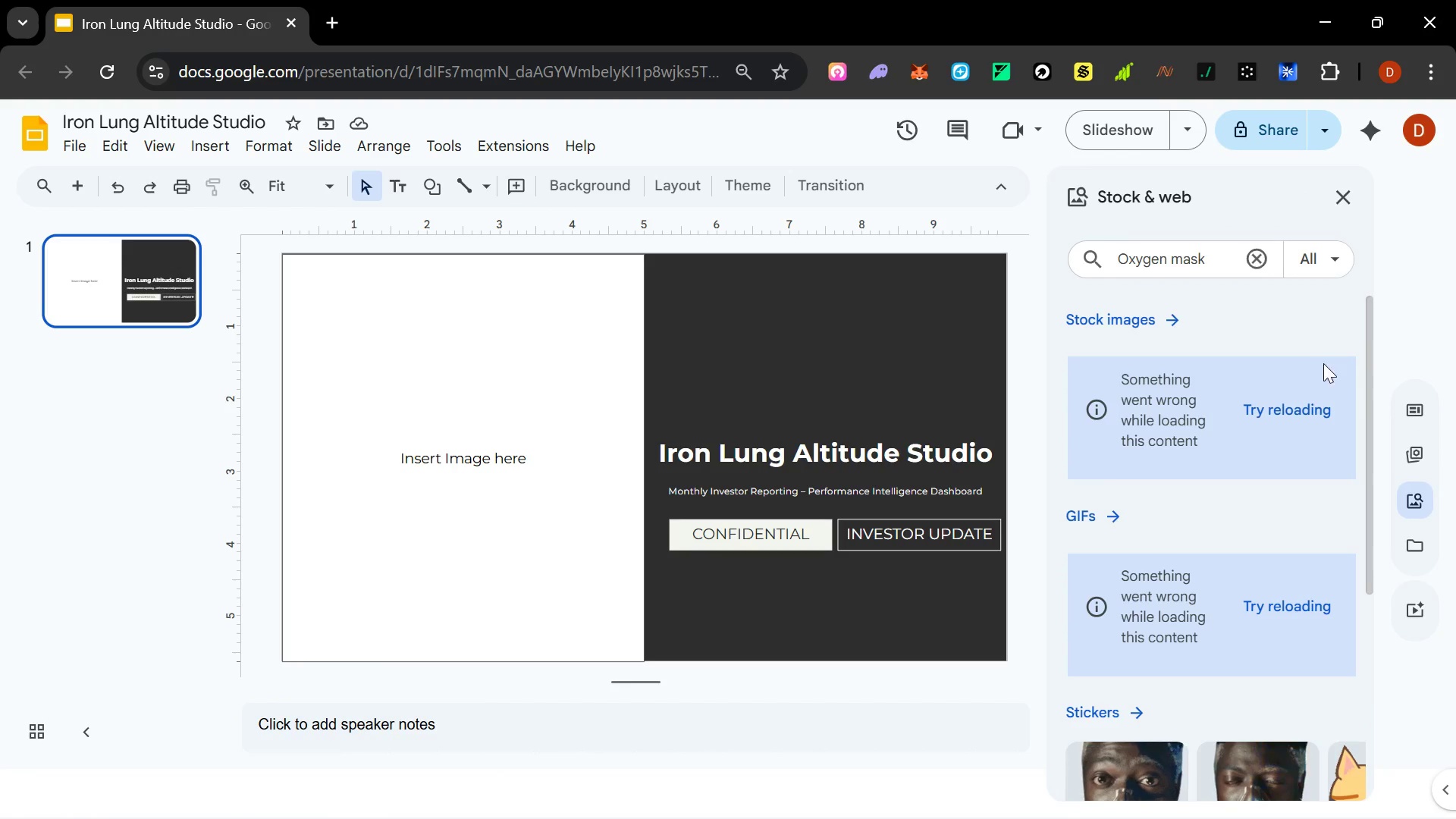 
left_click([1214, 271])
 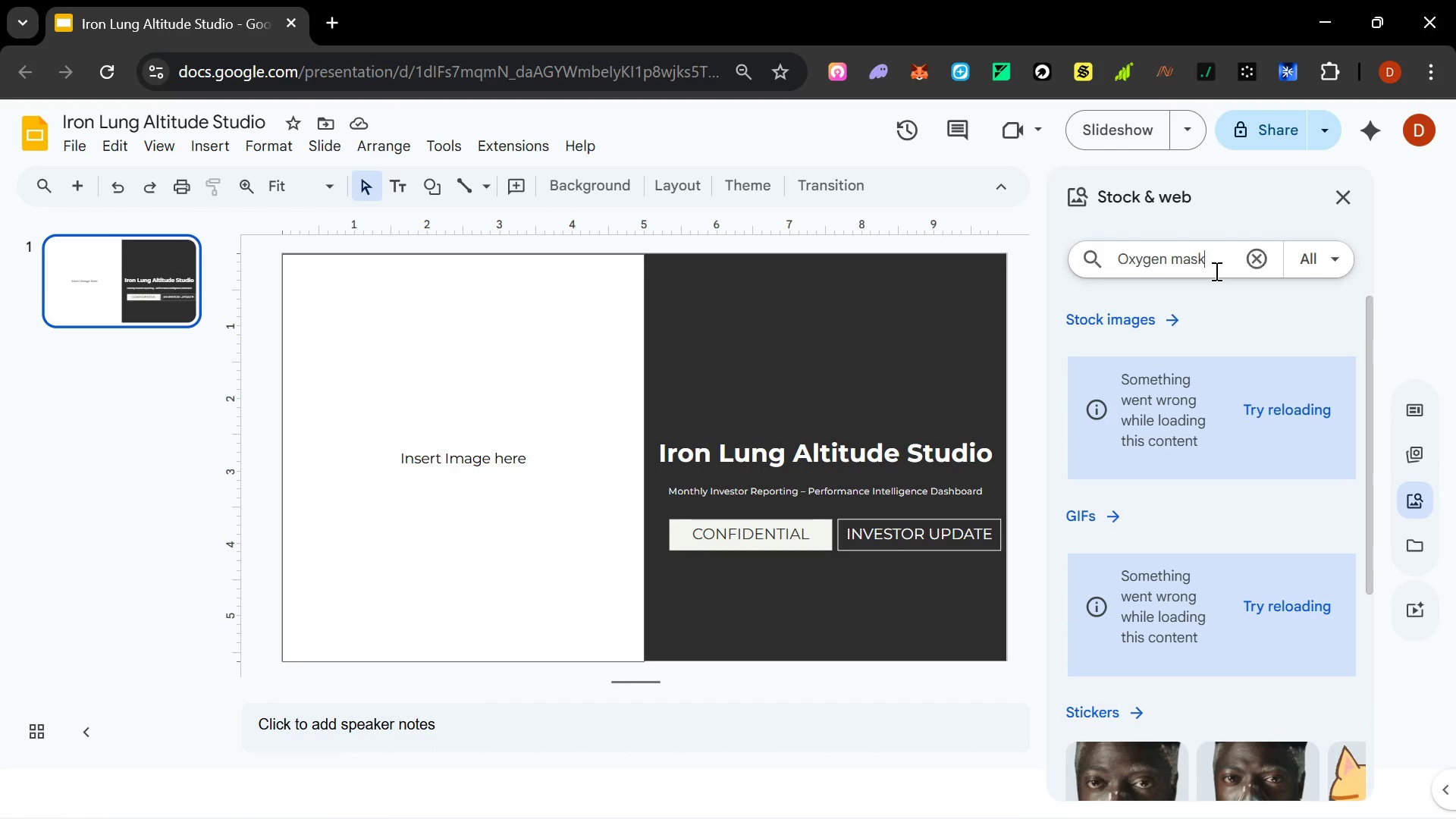 
key(Enter)
 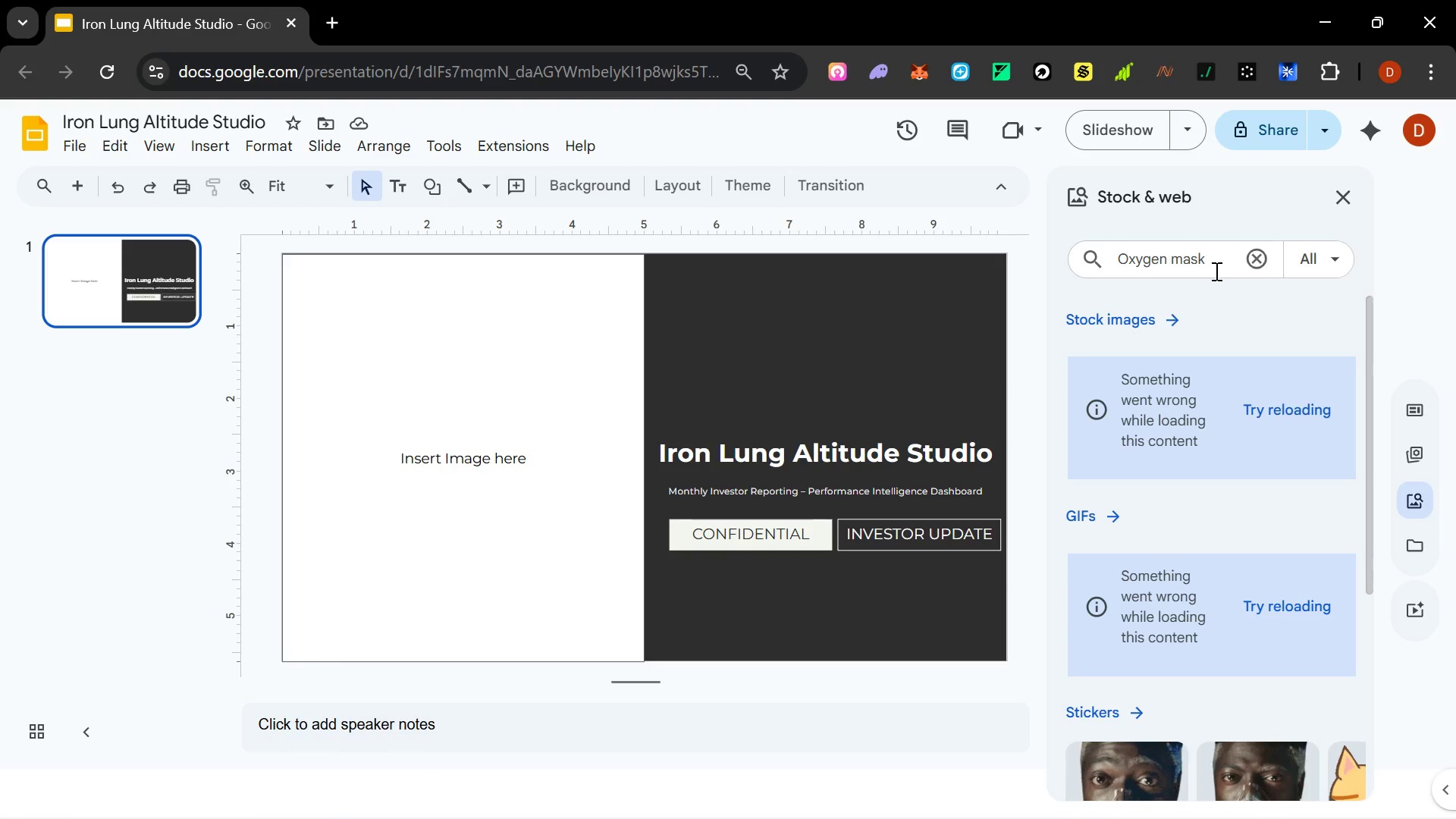 
left_click([1262, 267])
 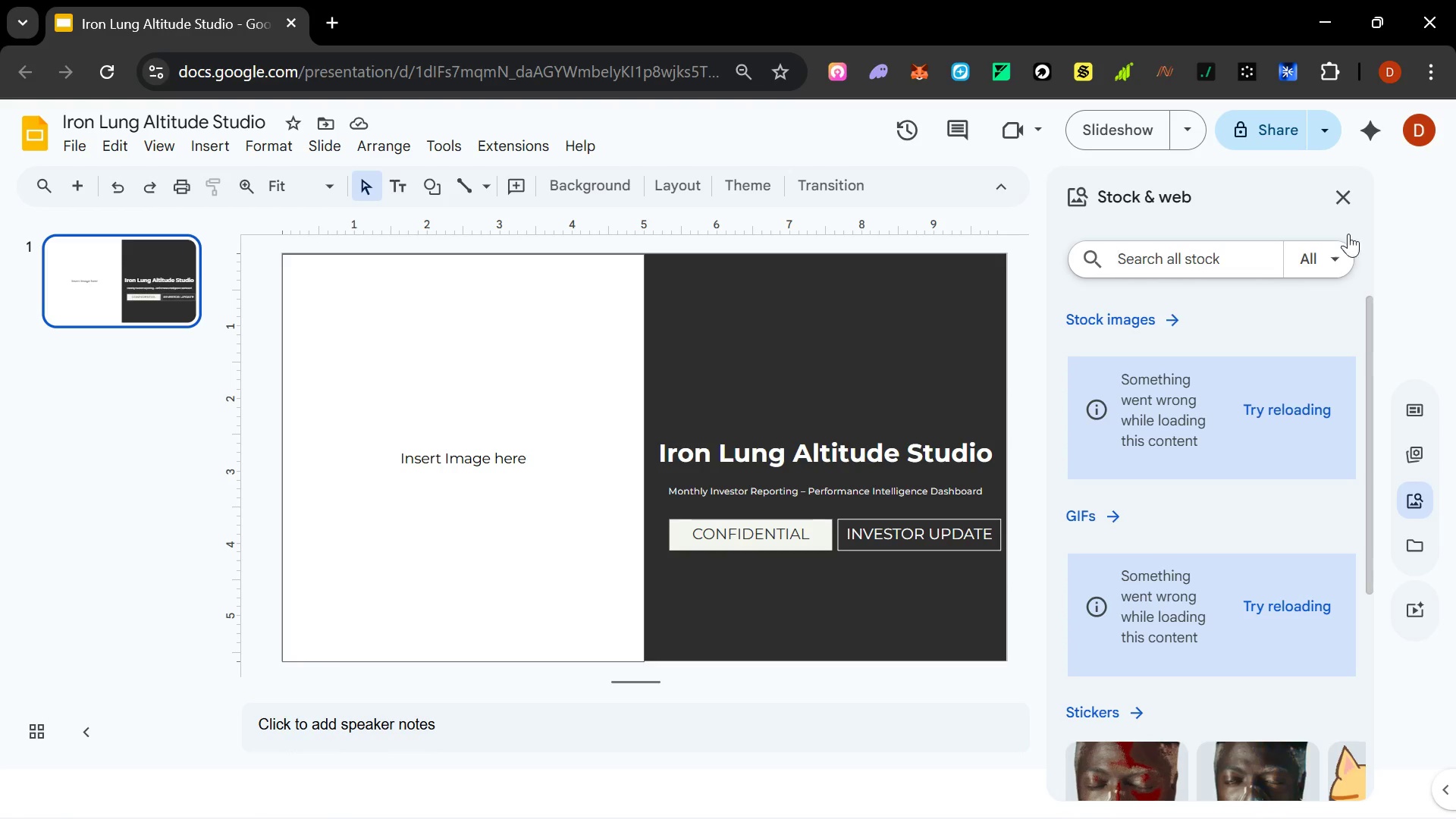 
left_click([1333, 202])
 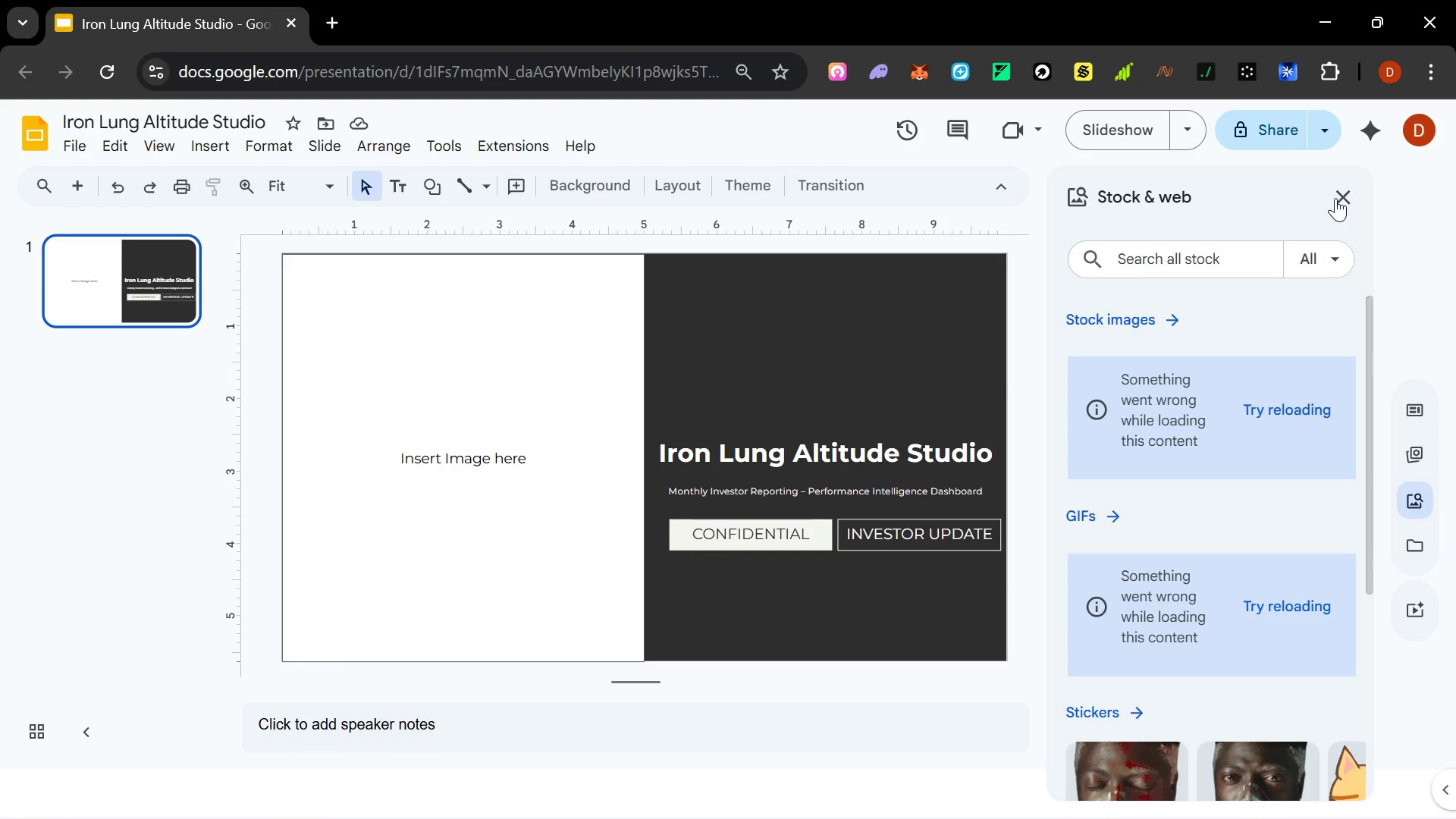 
left_click([1347, 194])
 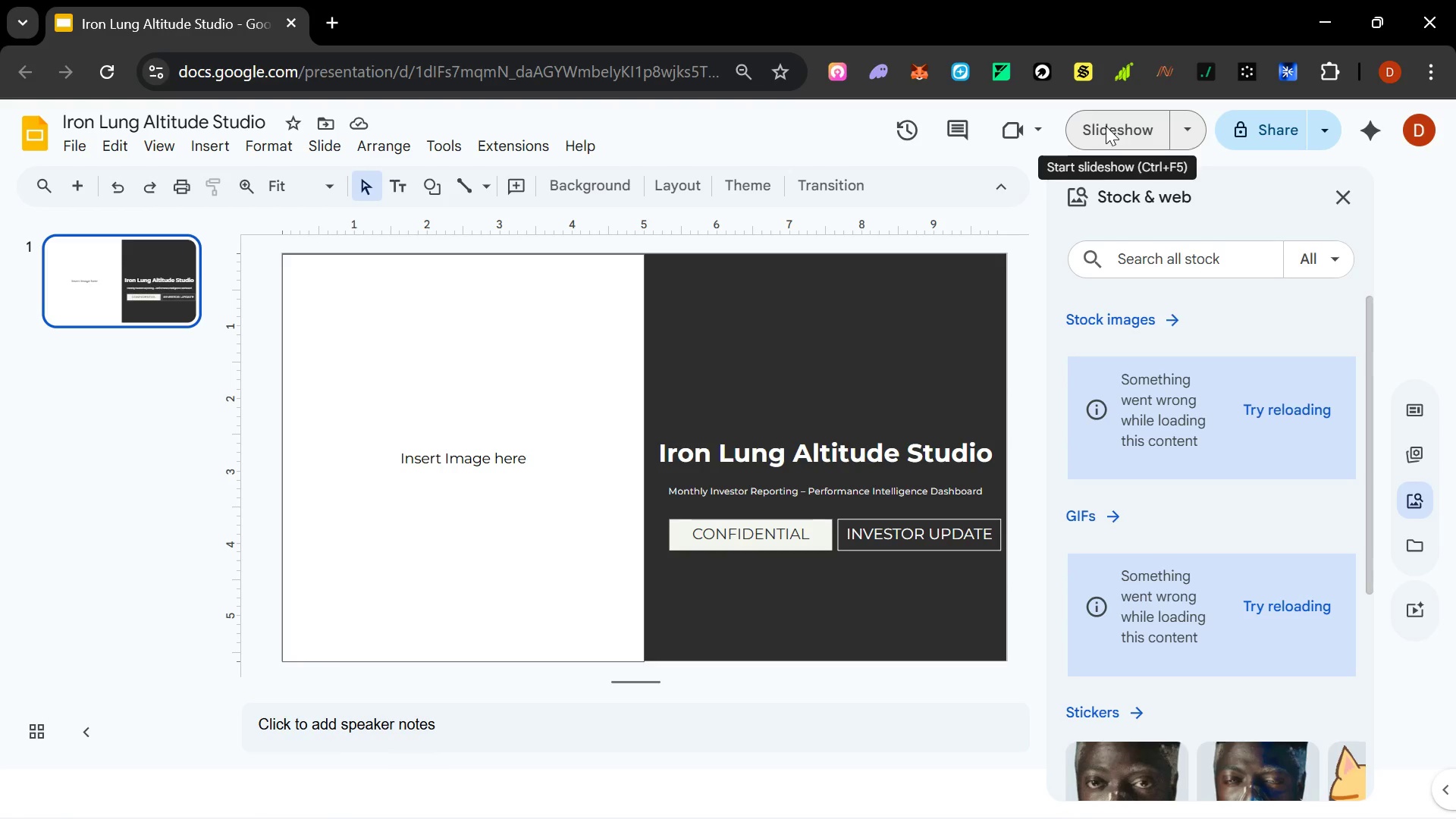 
wait(10.14)
 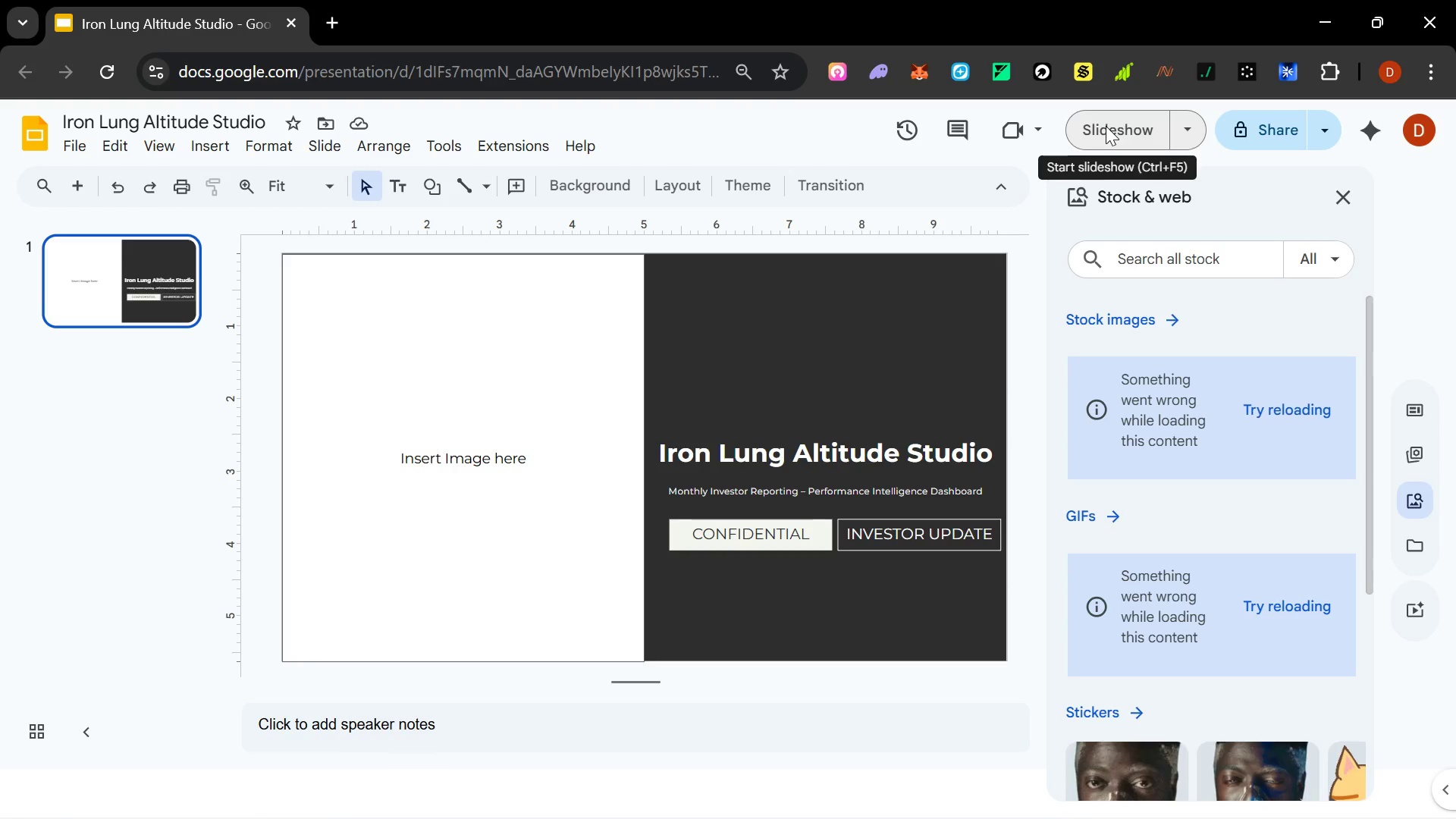 
left_click_drag(start_coordinate=[1106, 126], to_coordinate=[1122, 162])
 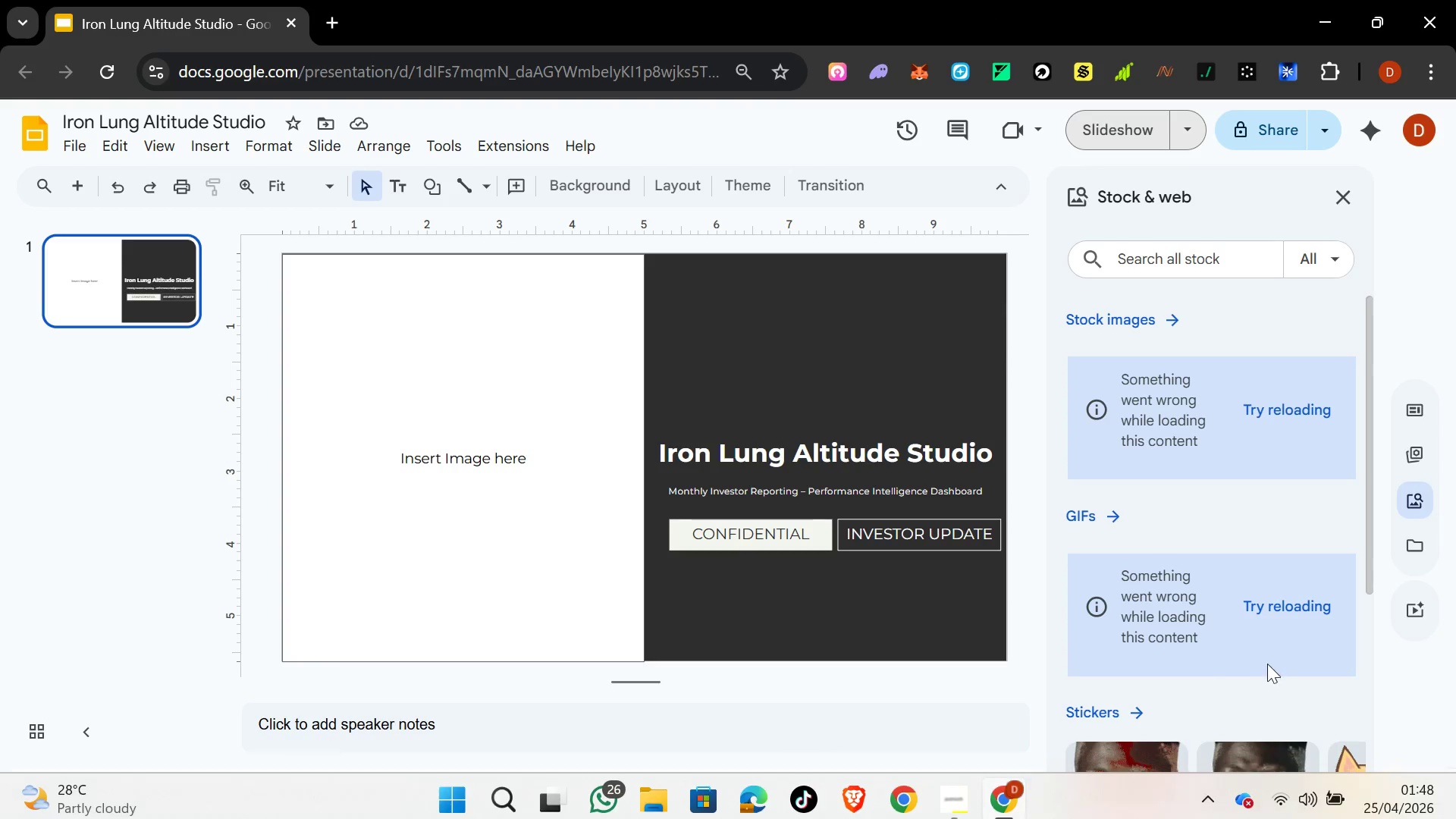 
scroll: coordinate [1266, 610], scroll_direction: down, amount: 4.0
 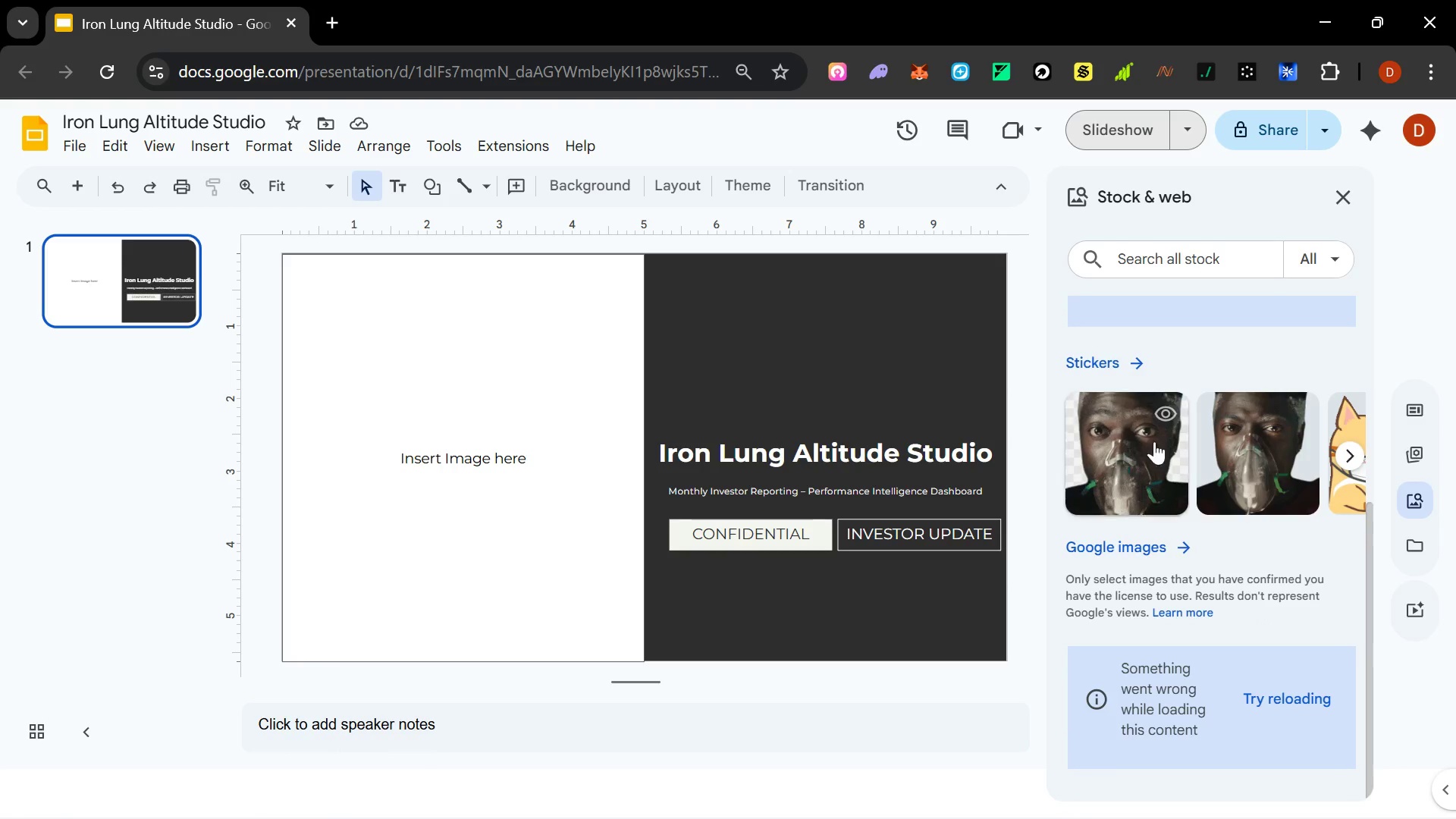 
mouse_move([1279, 773])
 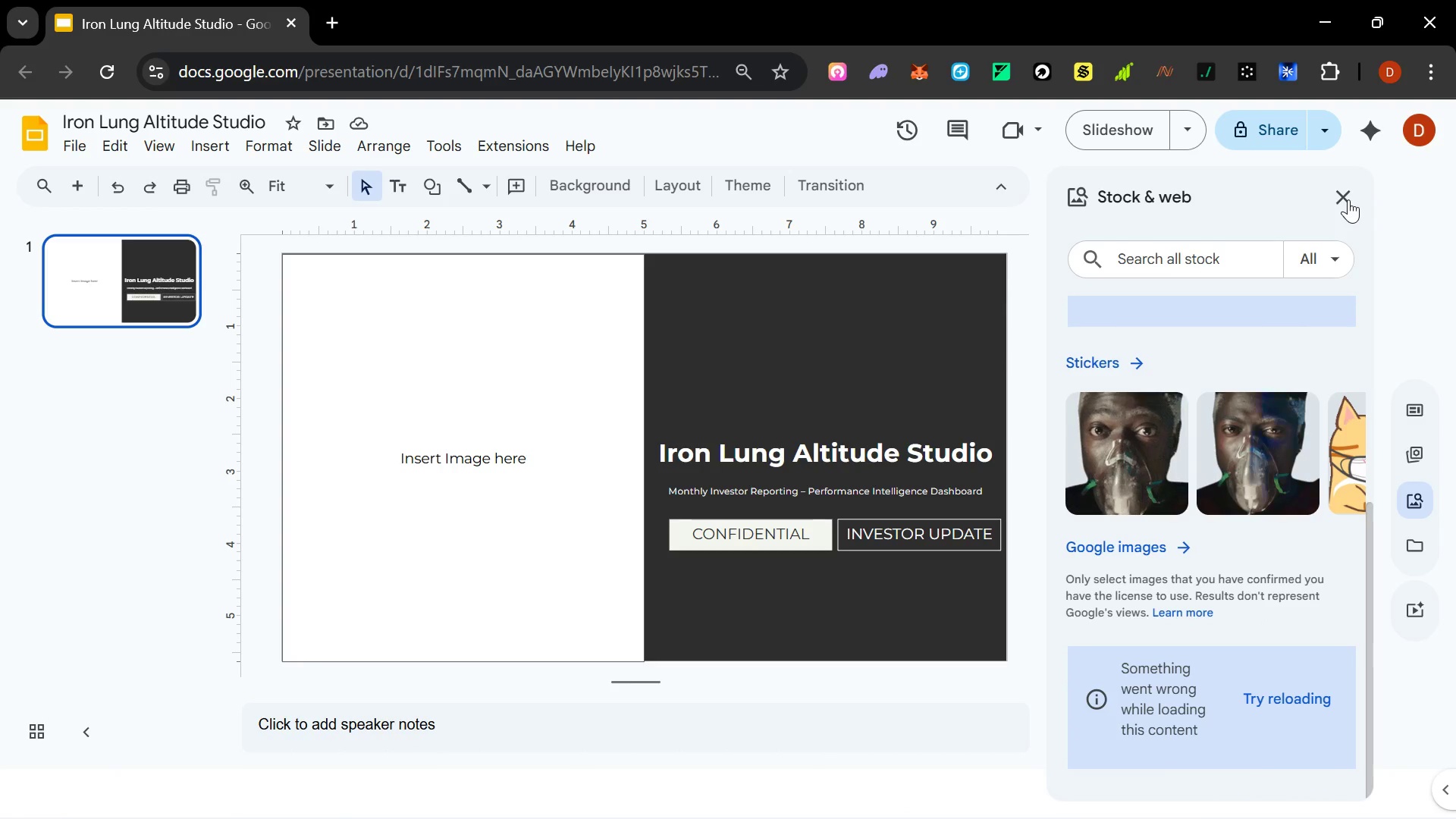 
double_click([1347, 198])
 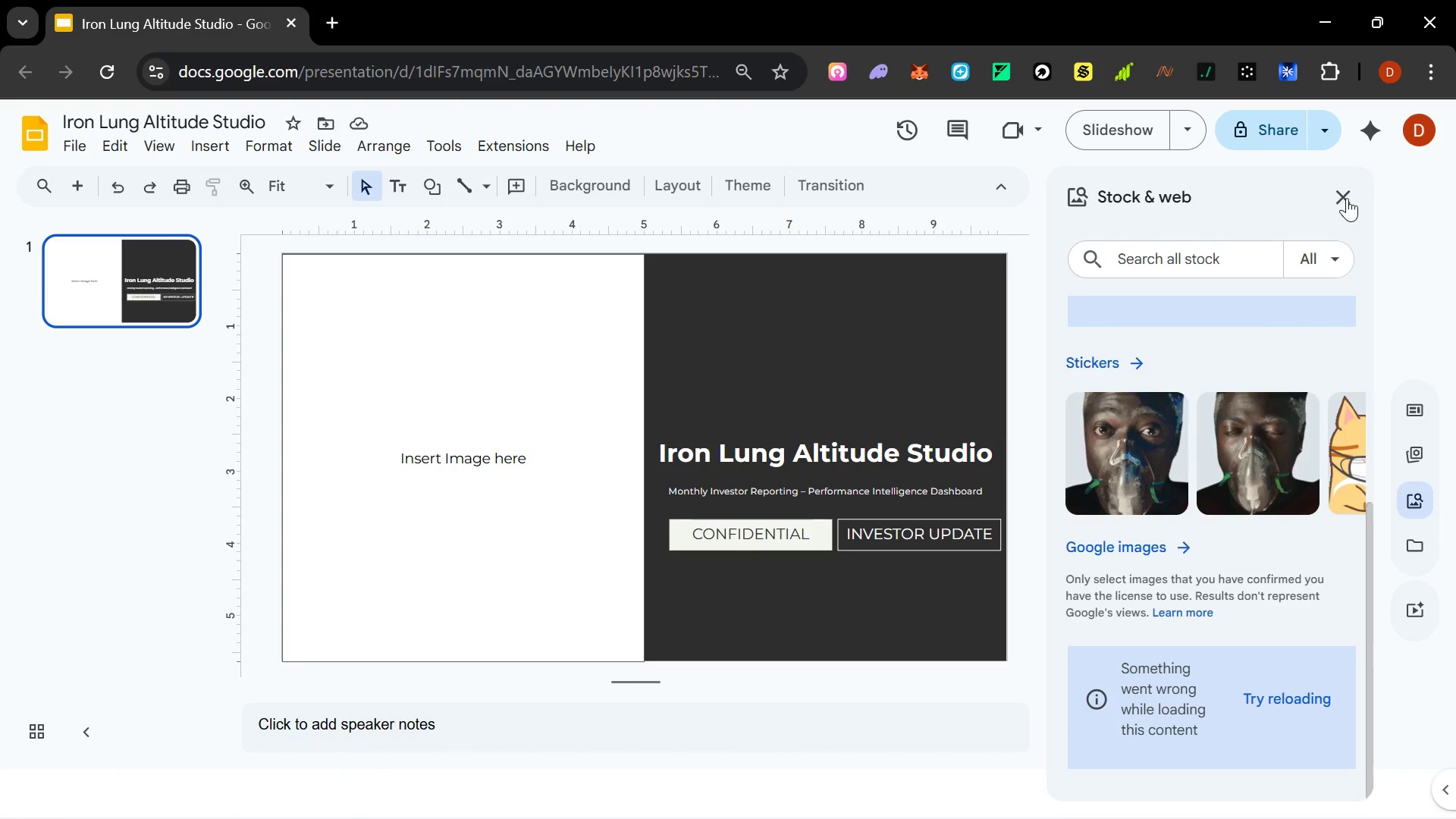 
triple_click([1347, 198])